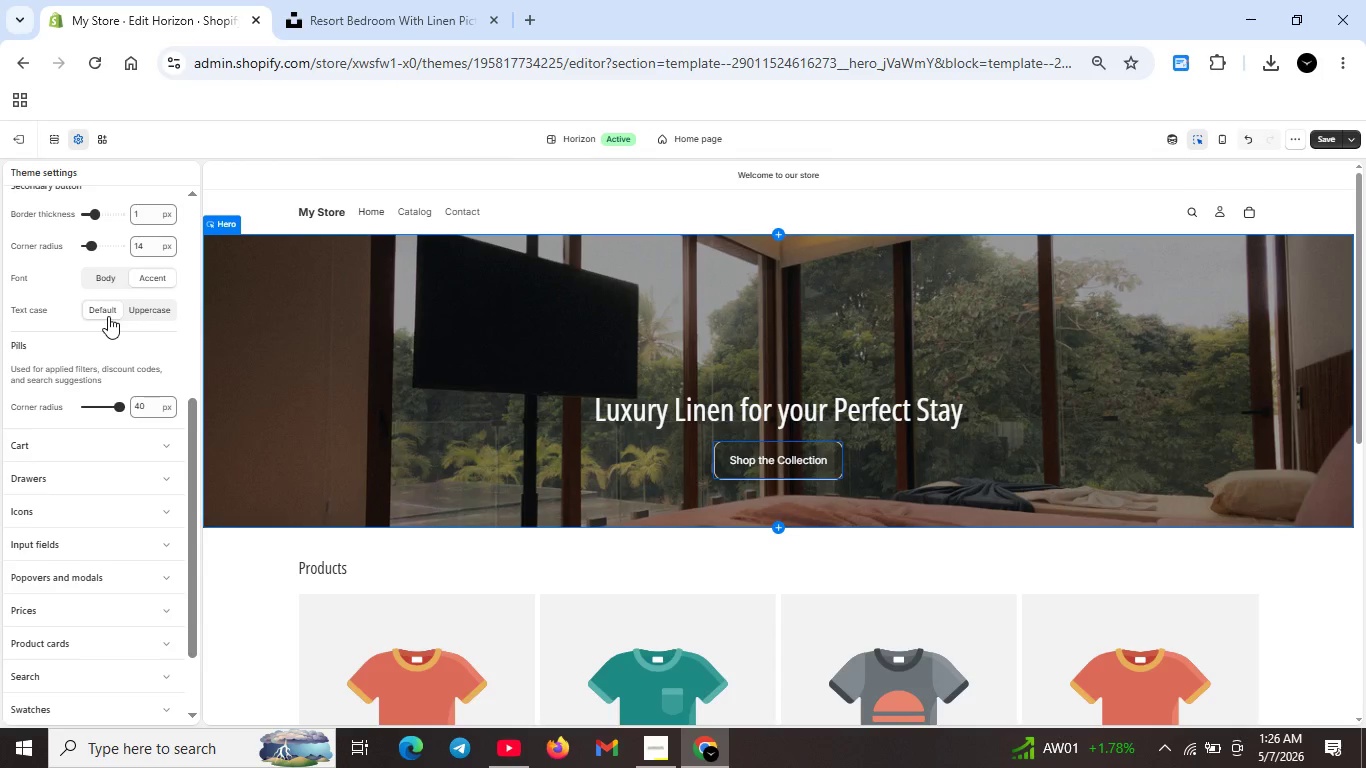 
wait(11.38)
 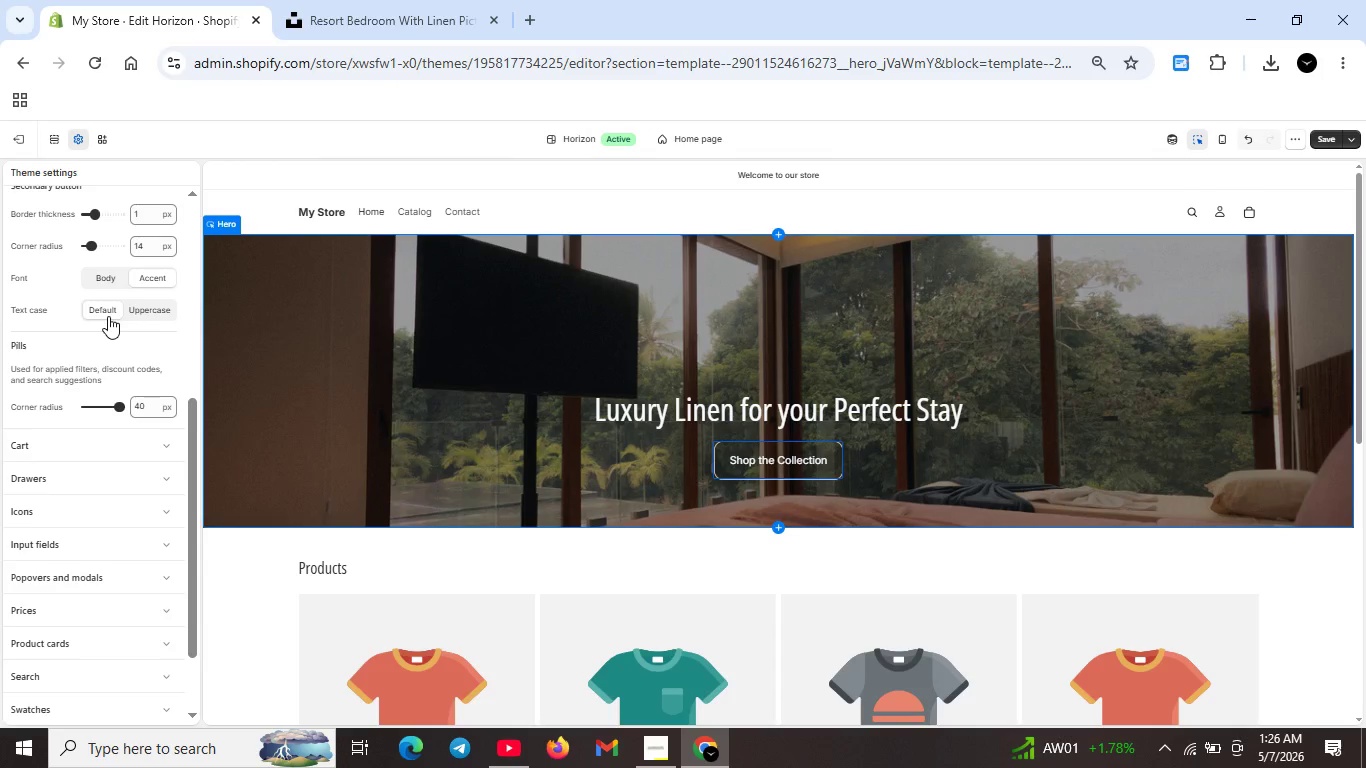 
left_click([152, 312])
 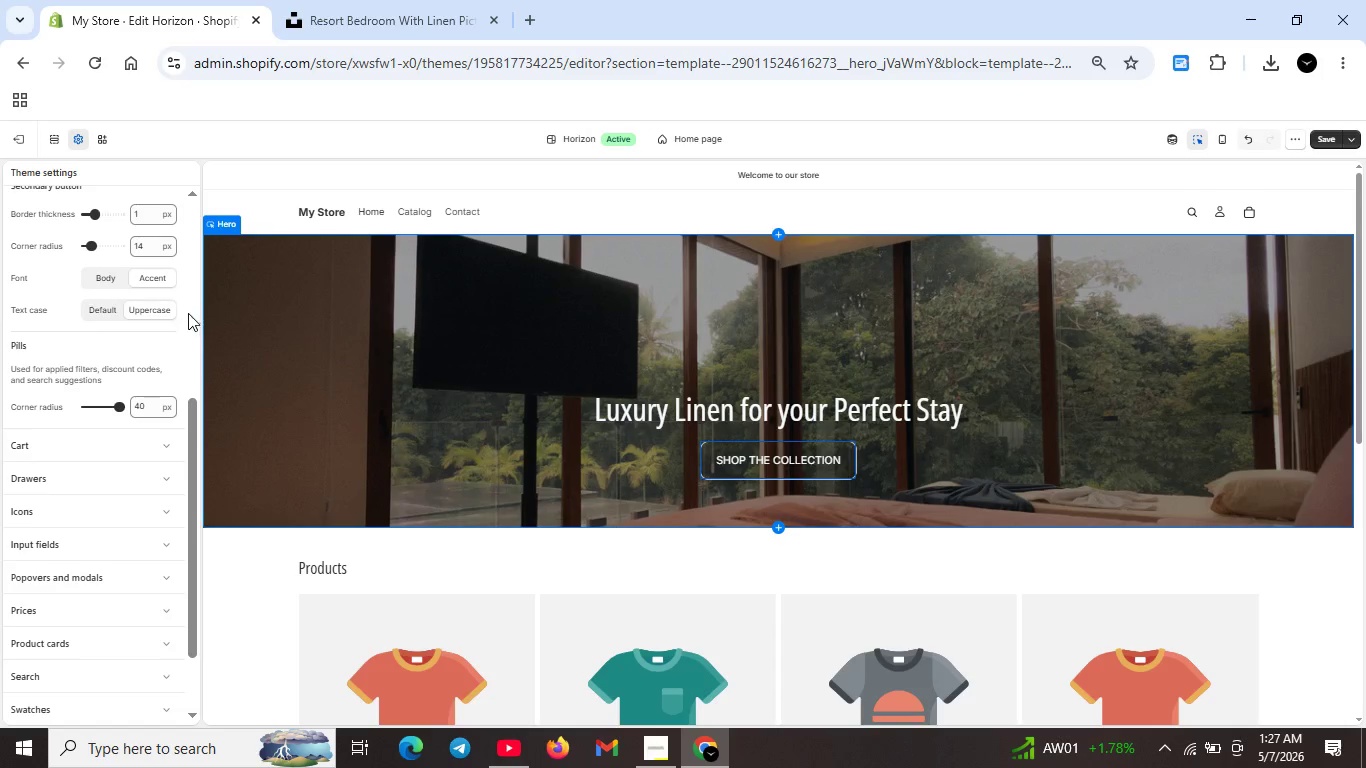 
wait(6.14)
 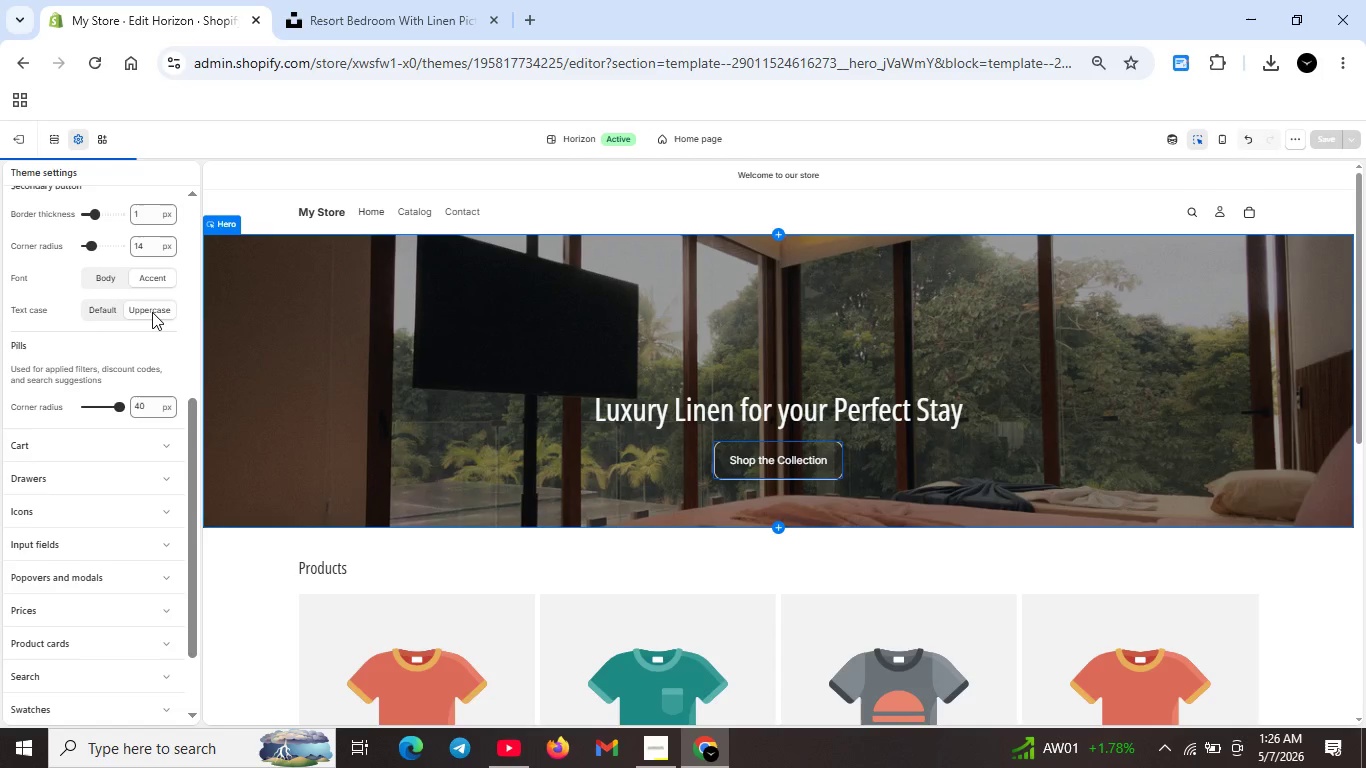 
left_click([109, 280])
 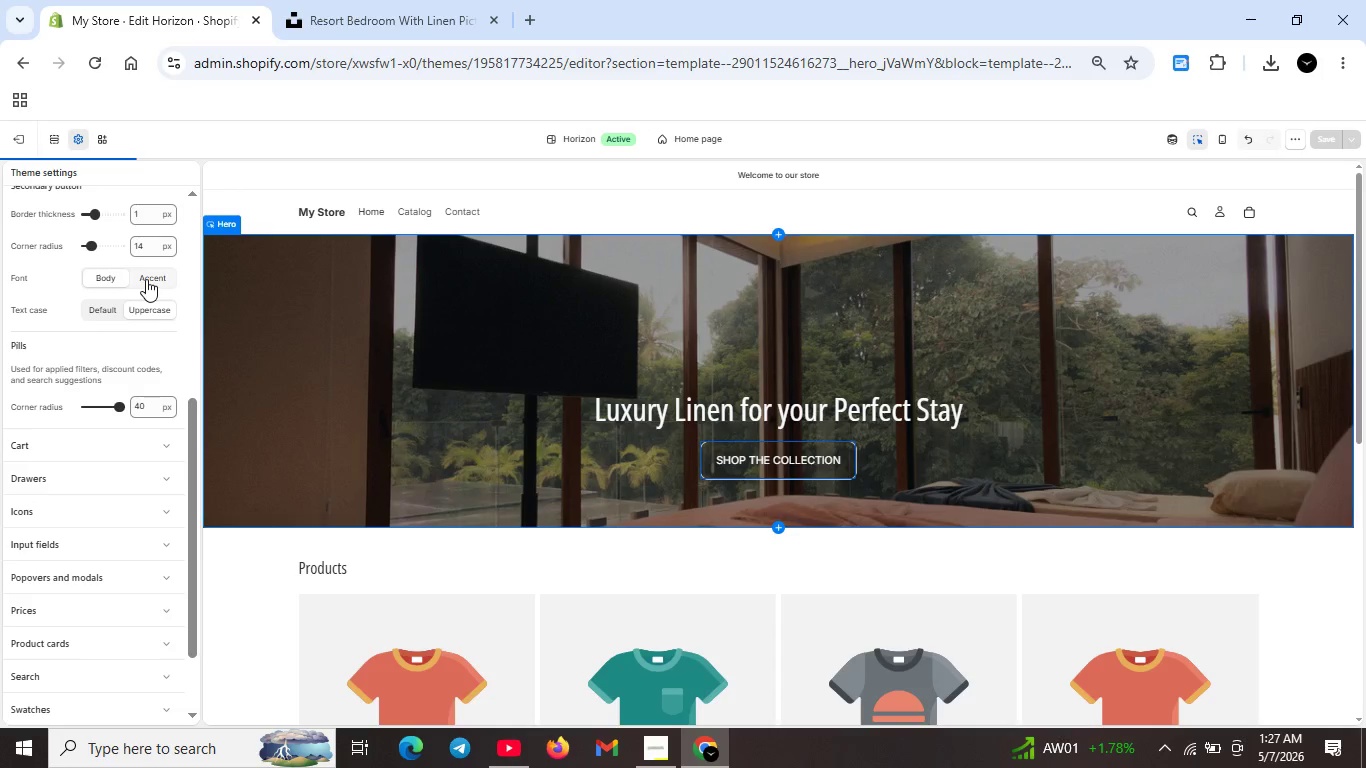 
left_click([146, 279])
 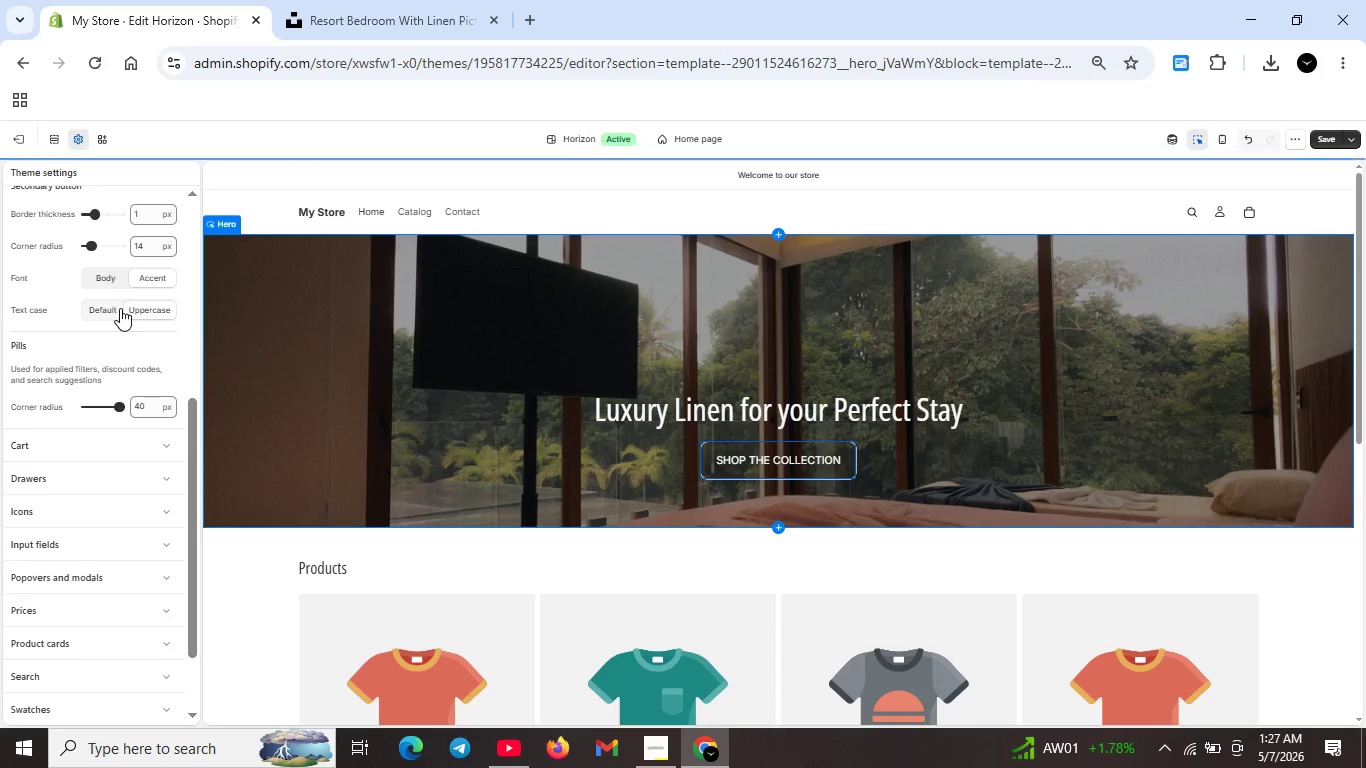 
scroll: coordinate [475, 379], scroll_direction: up, amount: 4.0
 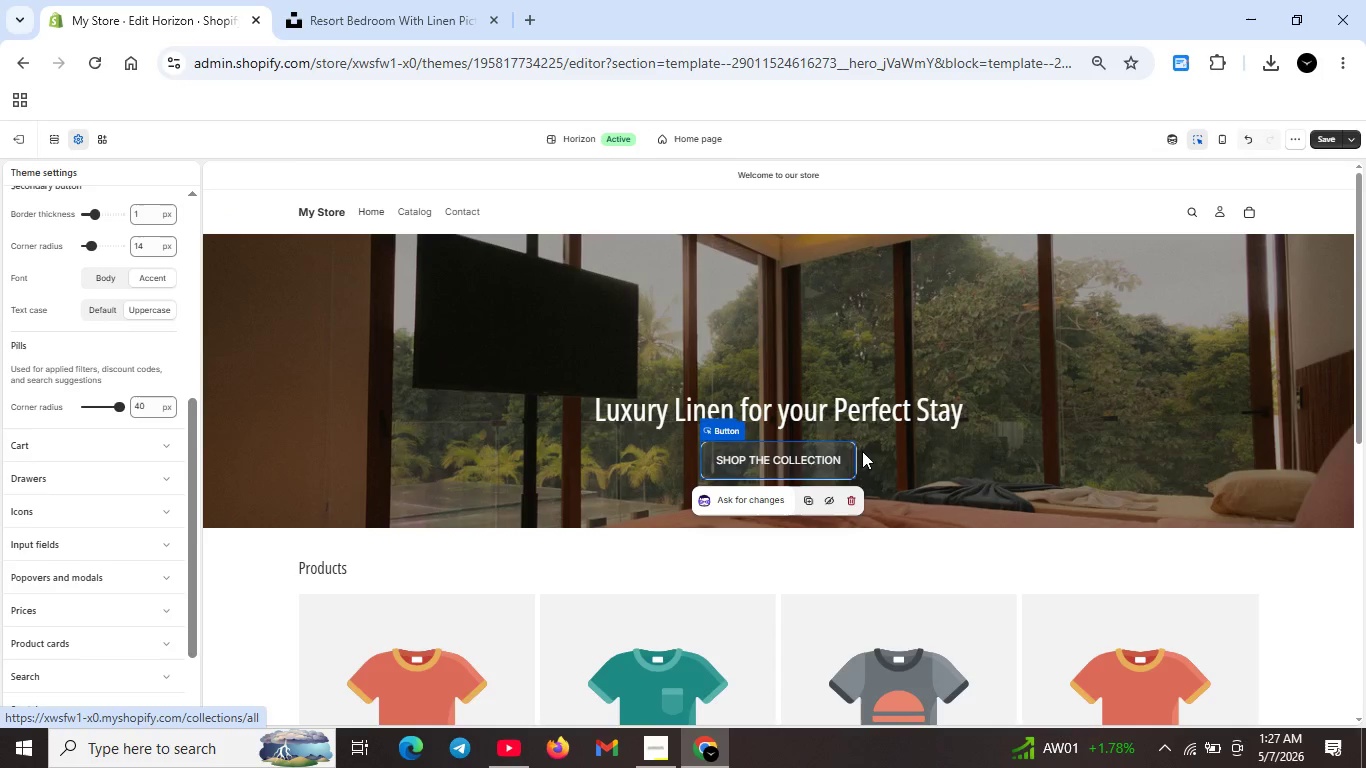 
scroll: coordinate [882, 459], scroll_direction: down, amount: 3.0
 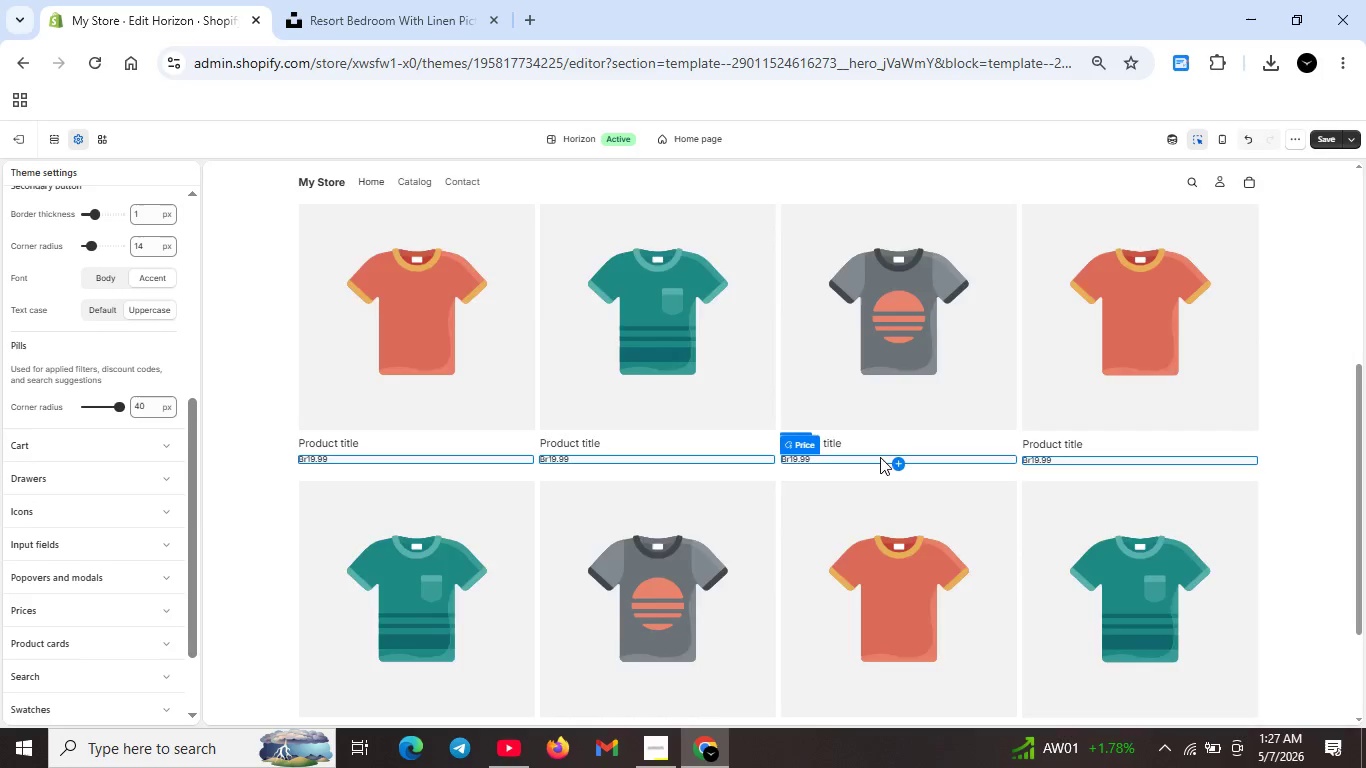 
scroll: coordinate [818, 441], scroll_direction: up, amount: 6.0
 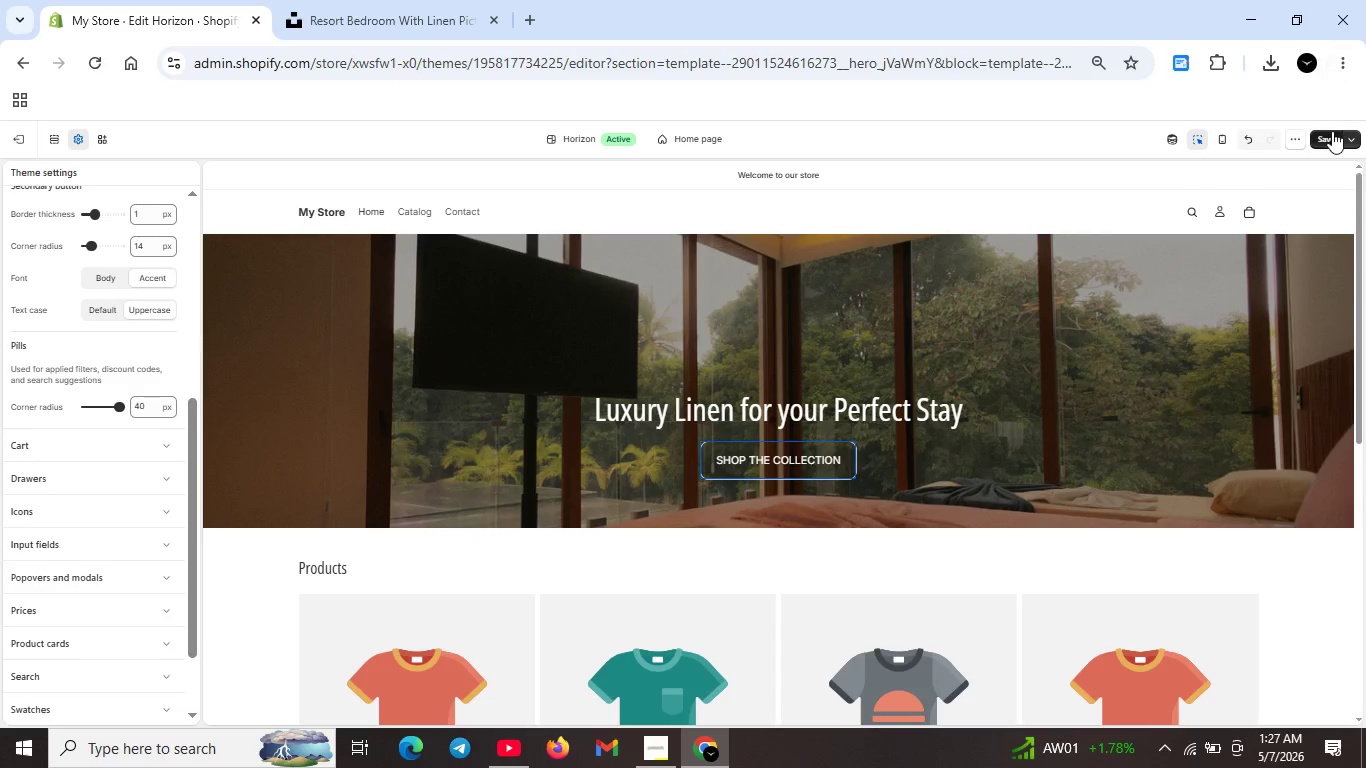 
left_click([1332, 131])
 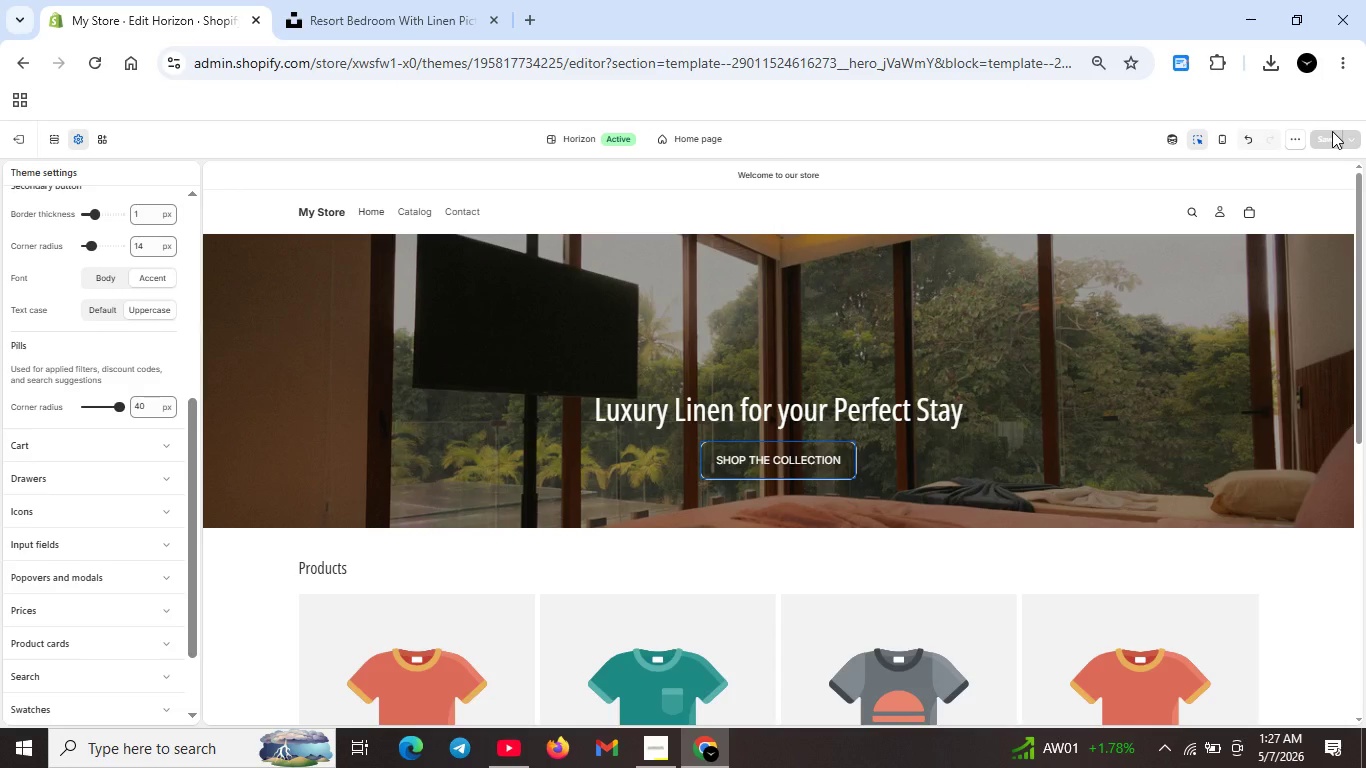 
wait(23.86)
 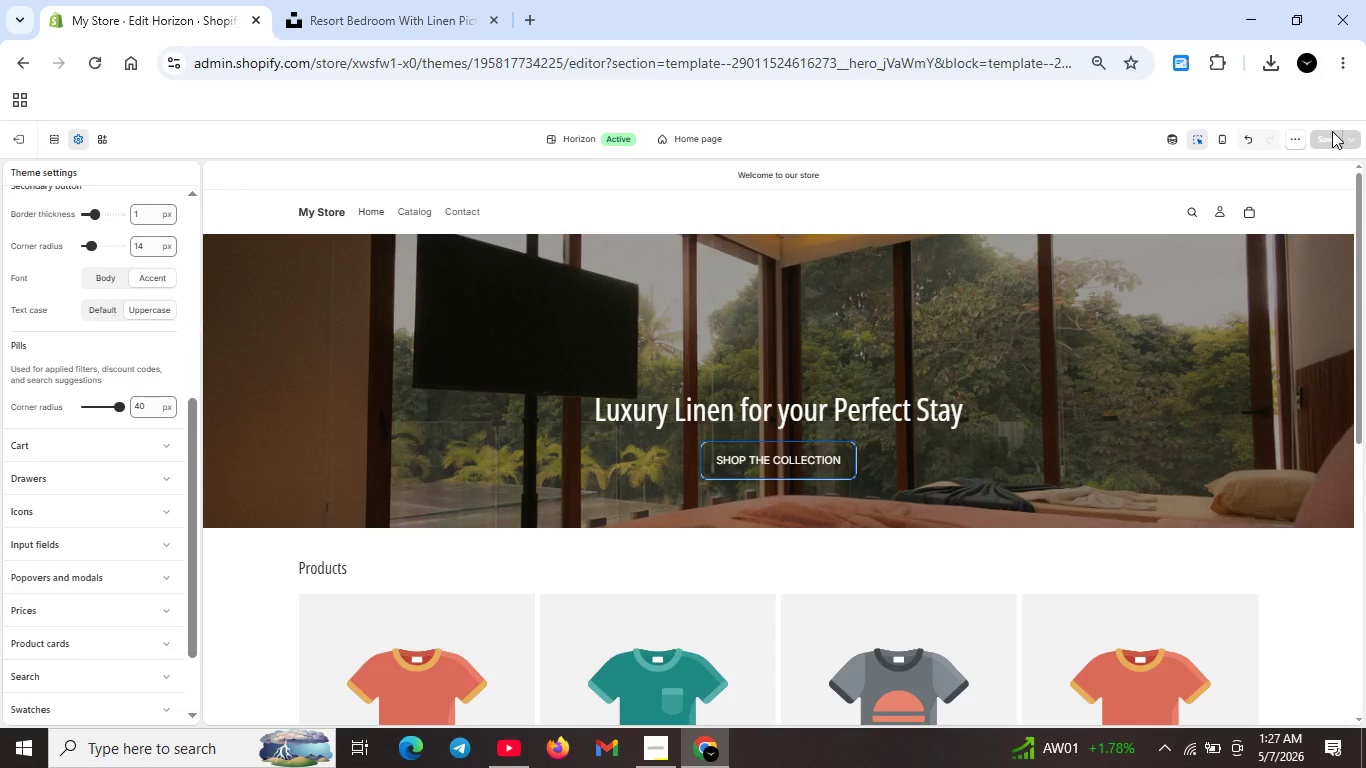 
left_click([24, 140])
 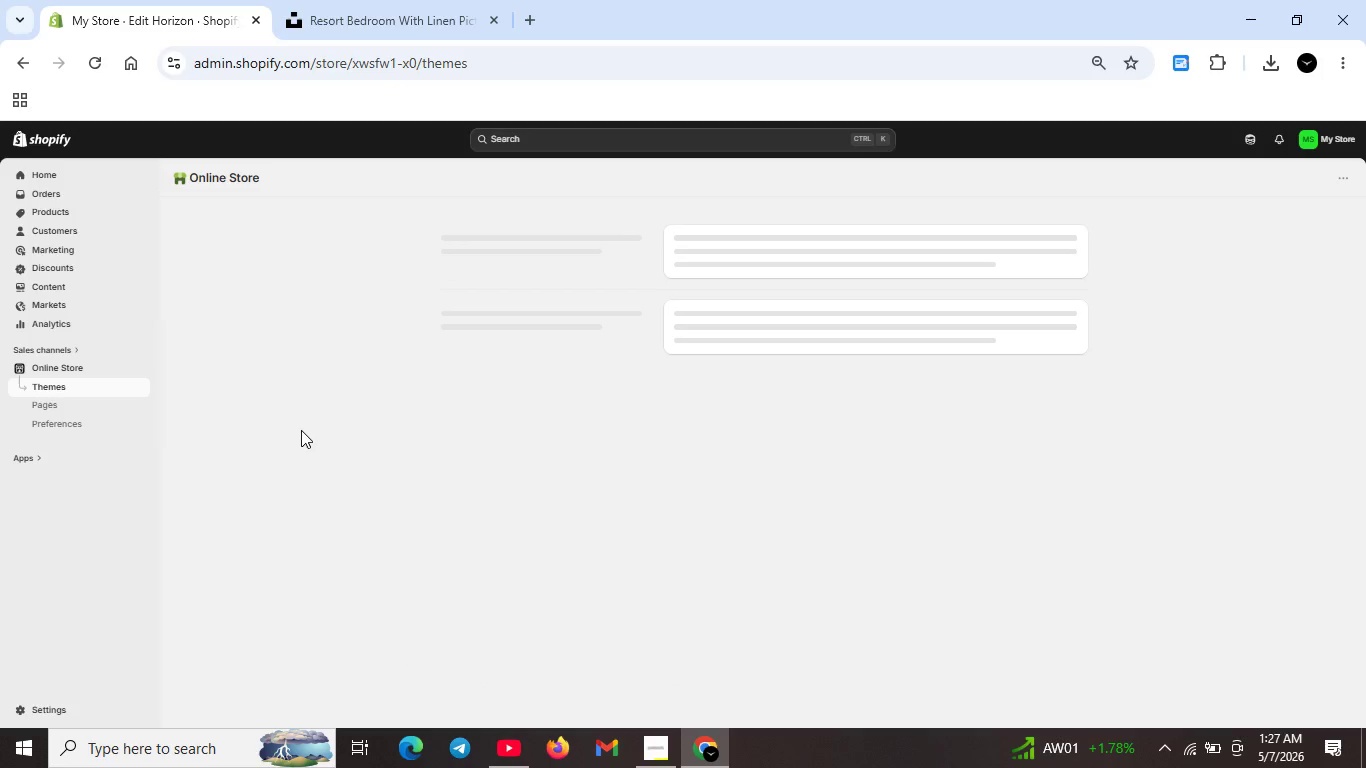 
wait(5.31)
 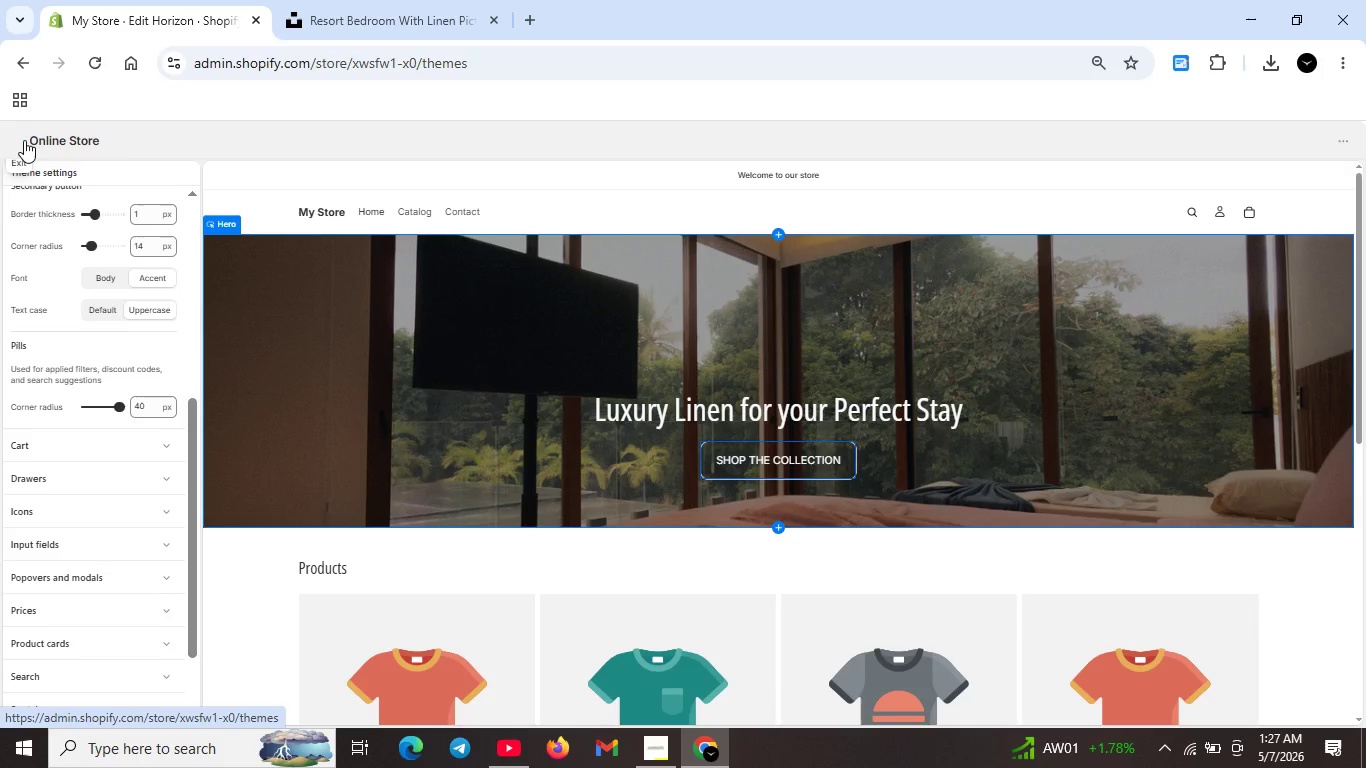 
left_click([30, 708])
 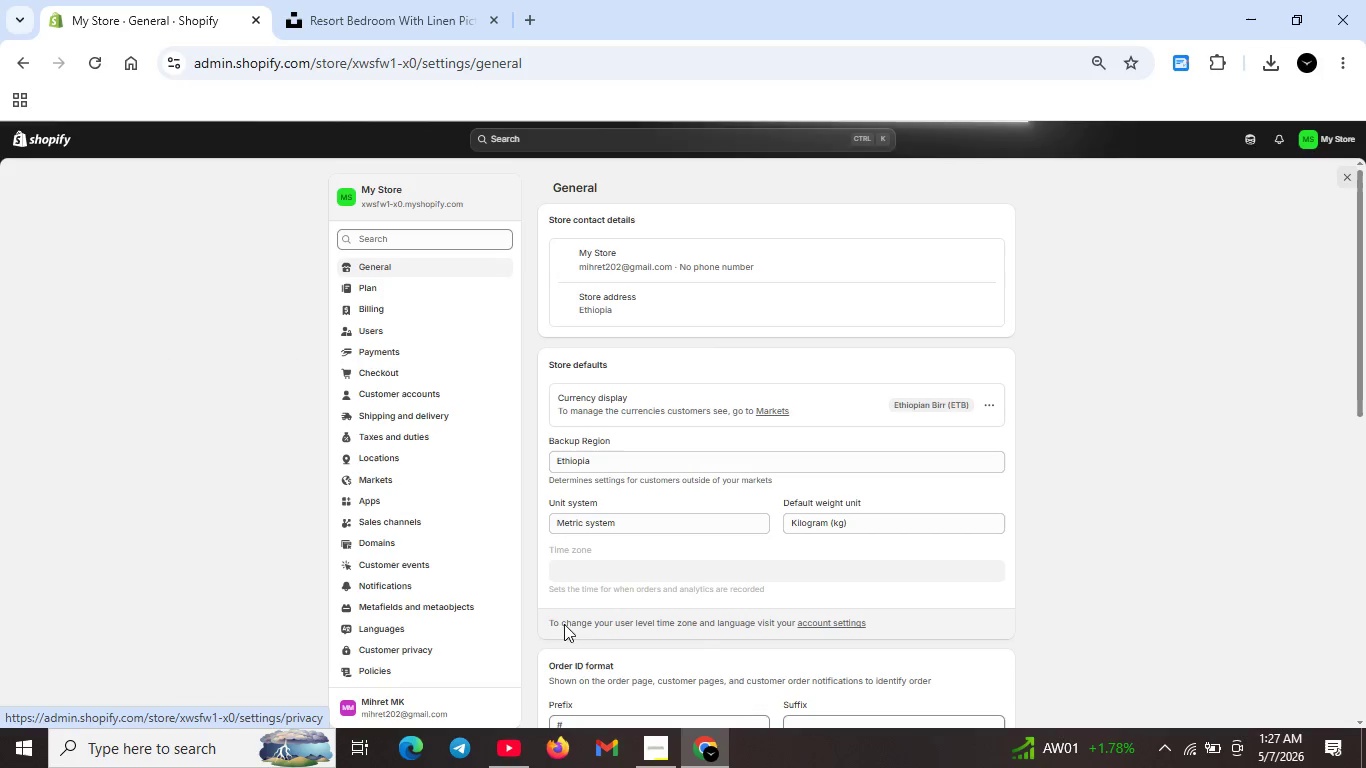 
wait(7.94)
 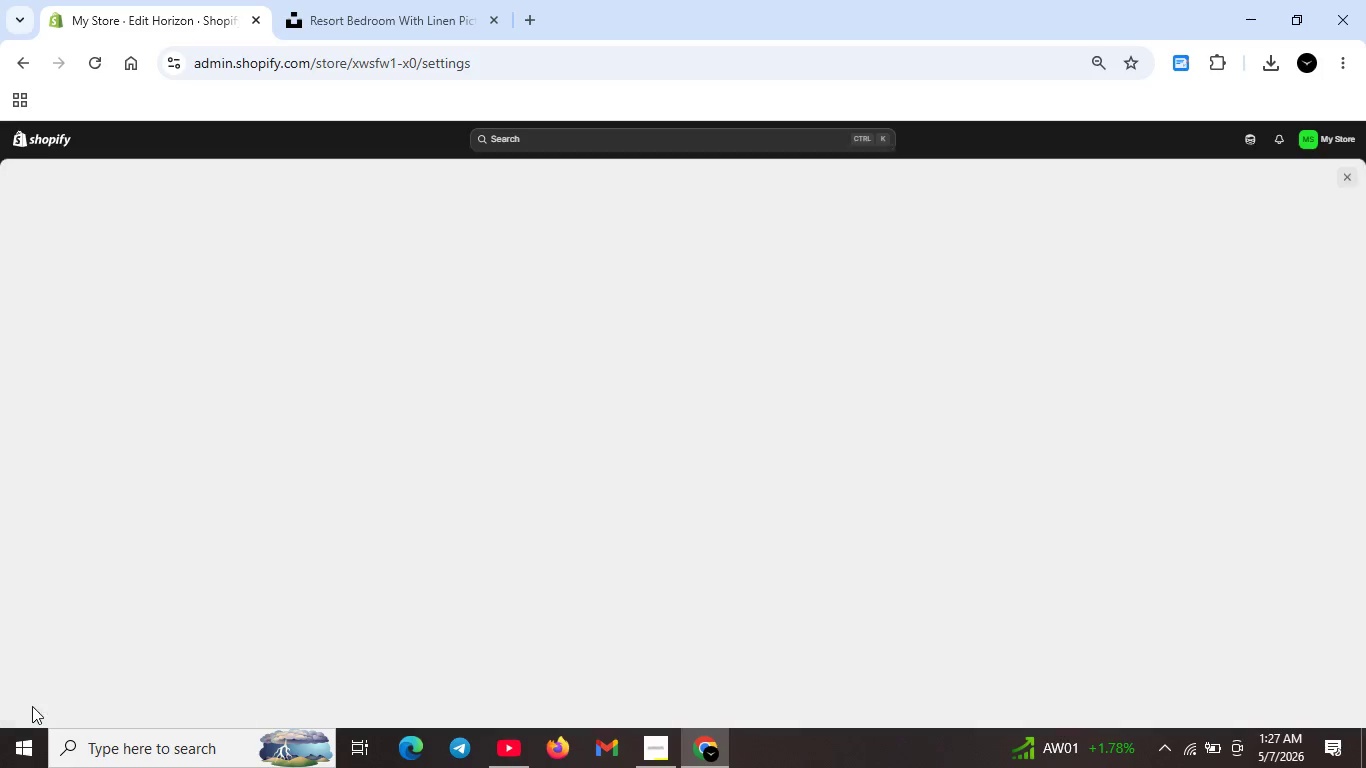 
left_click([402, 415])
 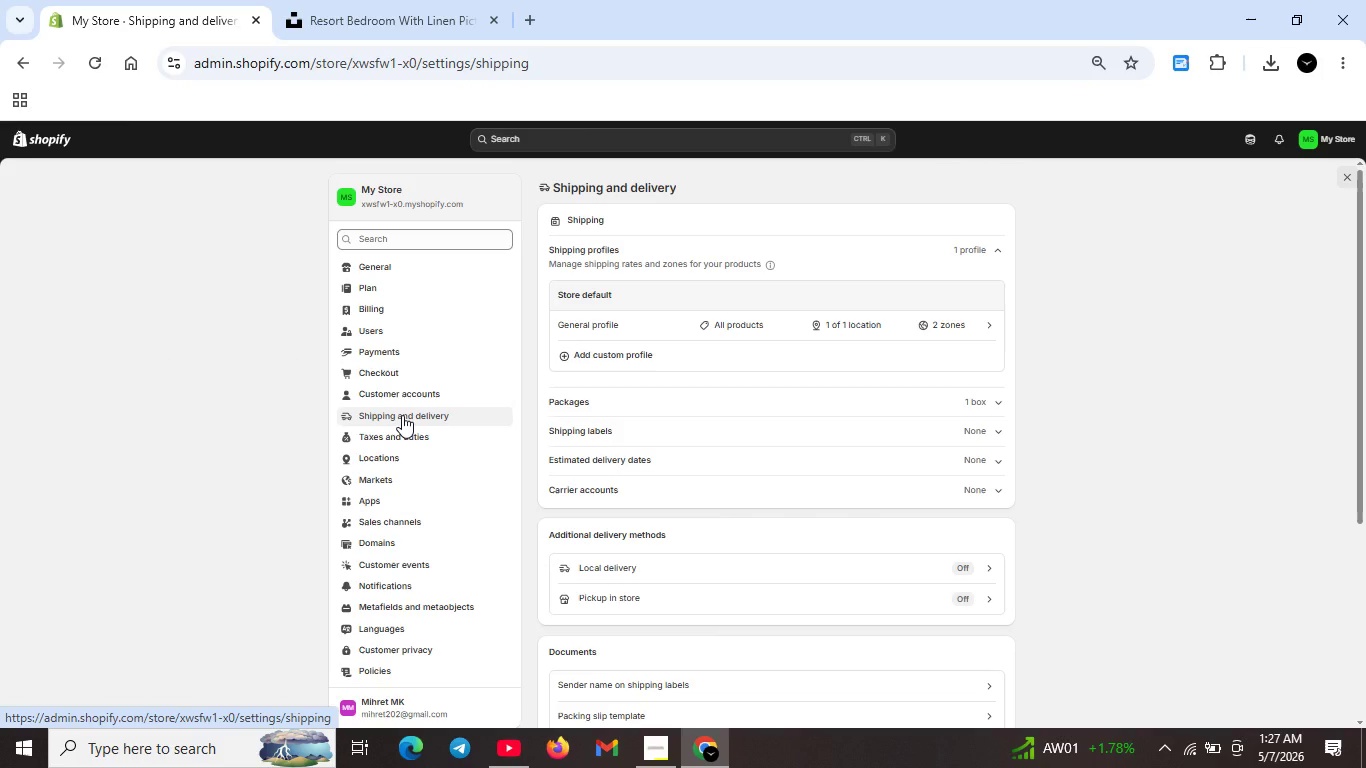 
wait(9.23)
 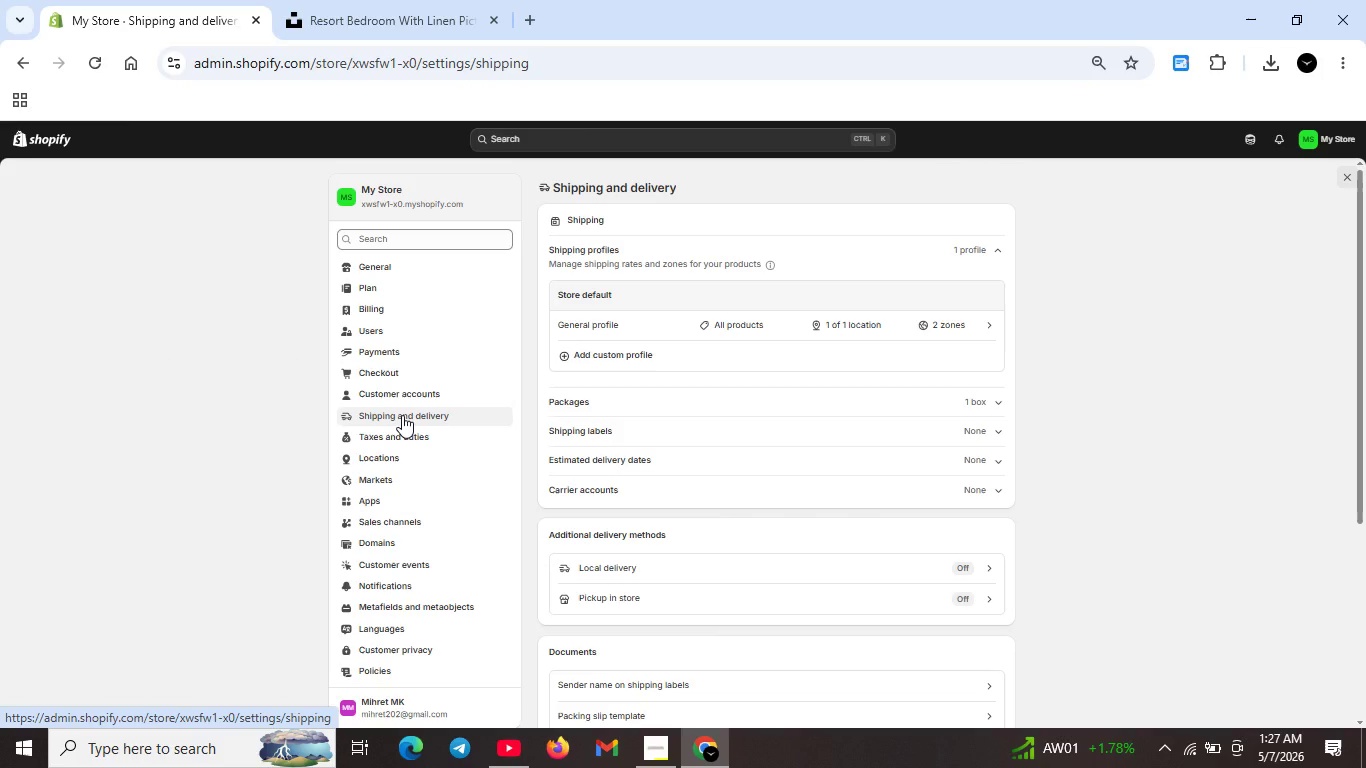 
left_click([843, 559])
 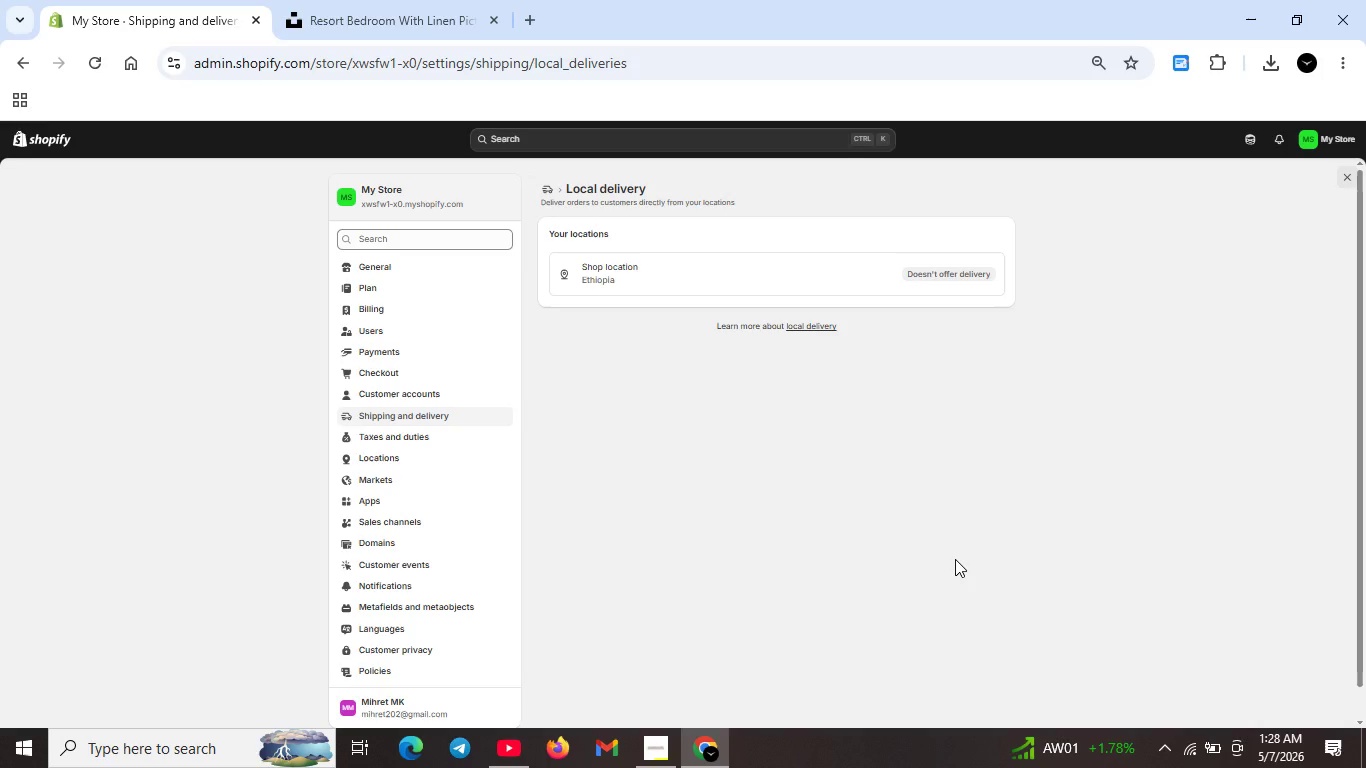 
wait(9.23)
 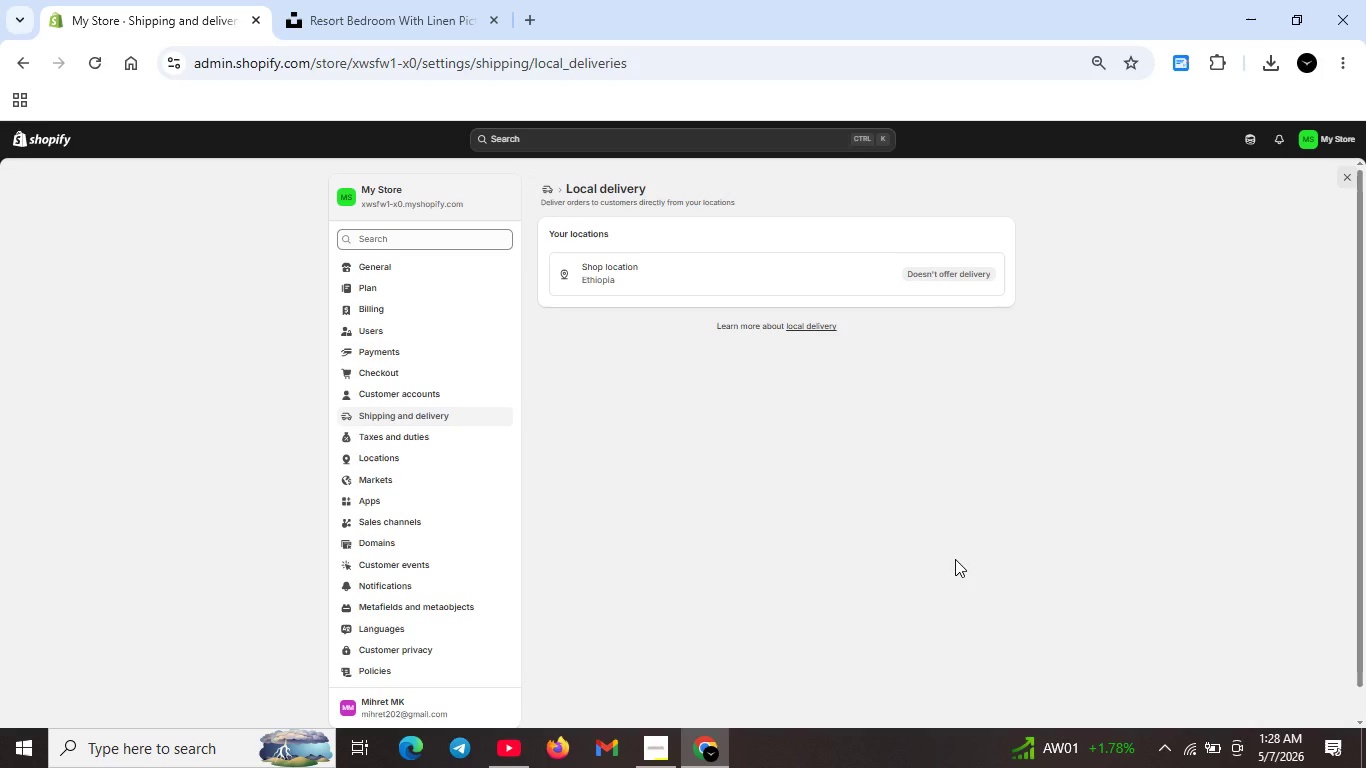 
left_click([643, 275])
 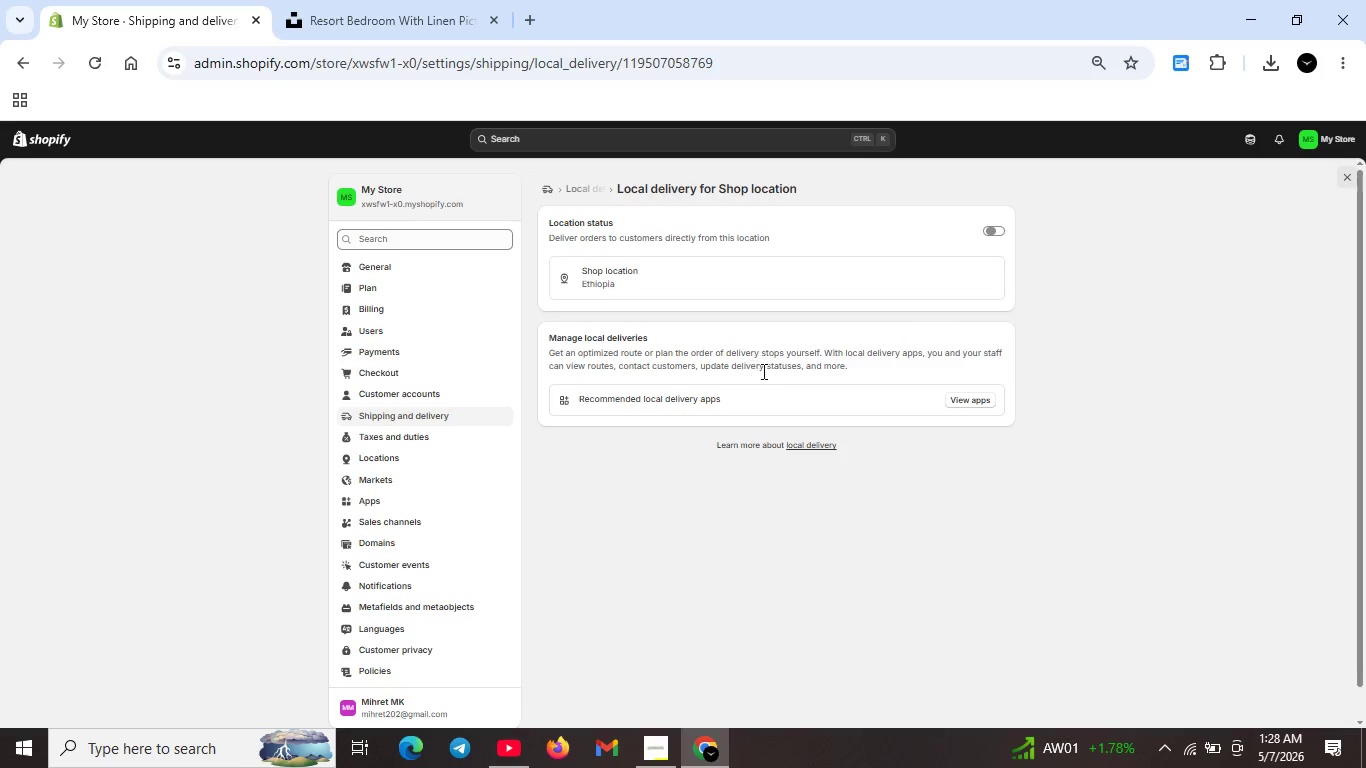 
wait(16.84)
 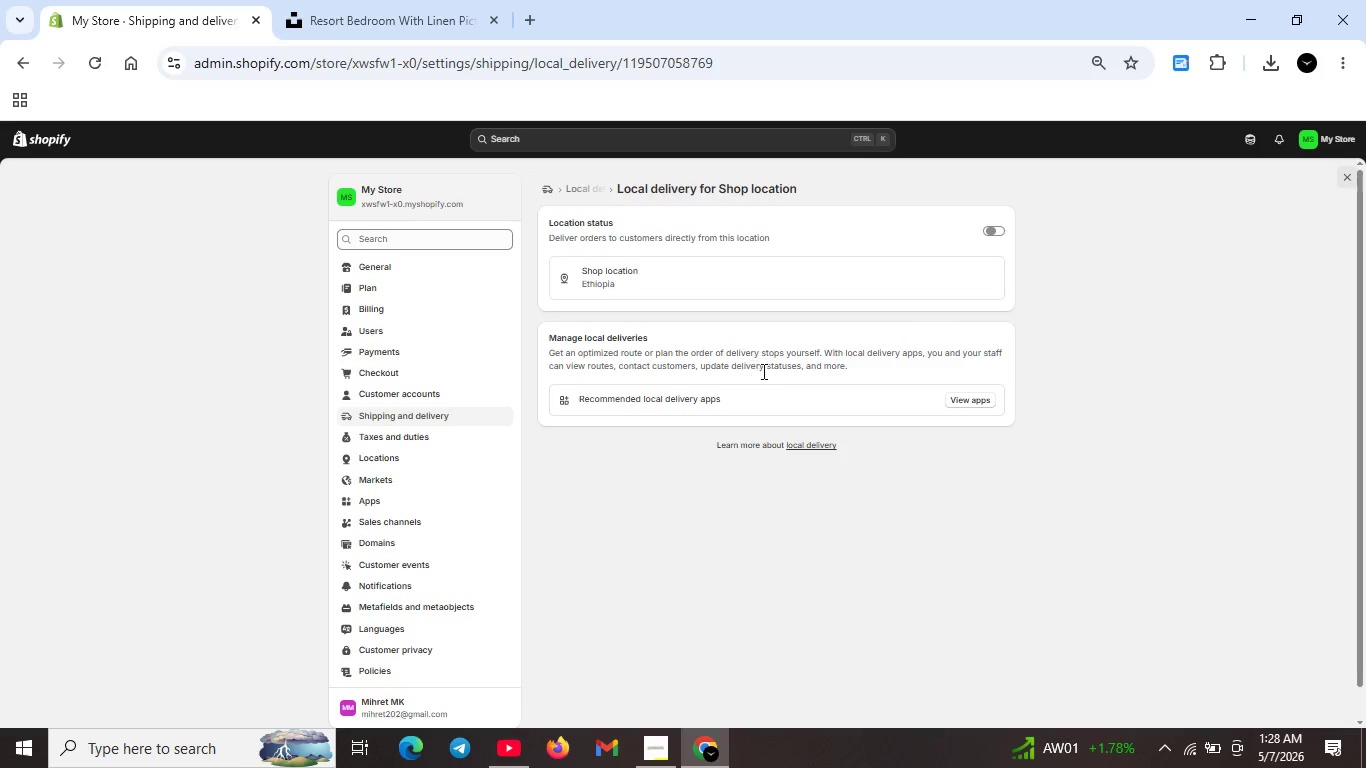 
left_click([959, 401])
 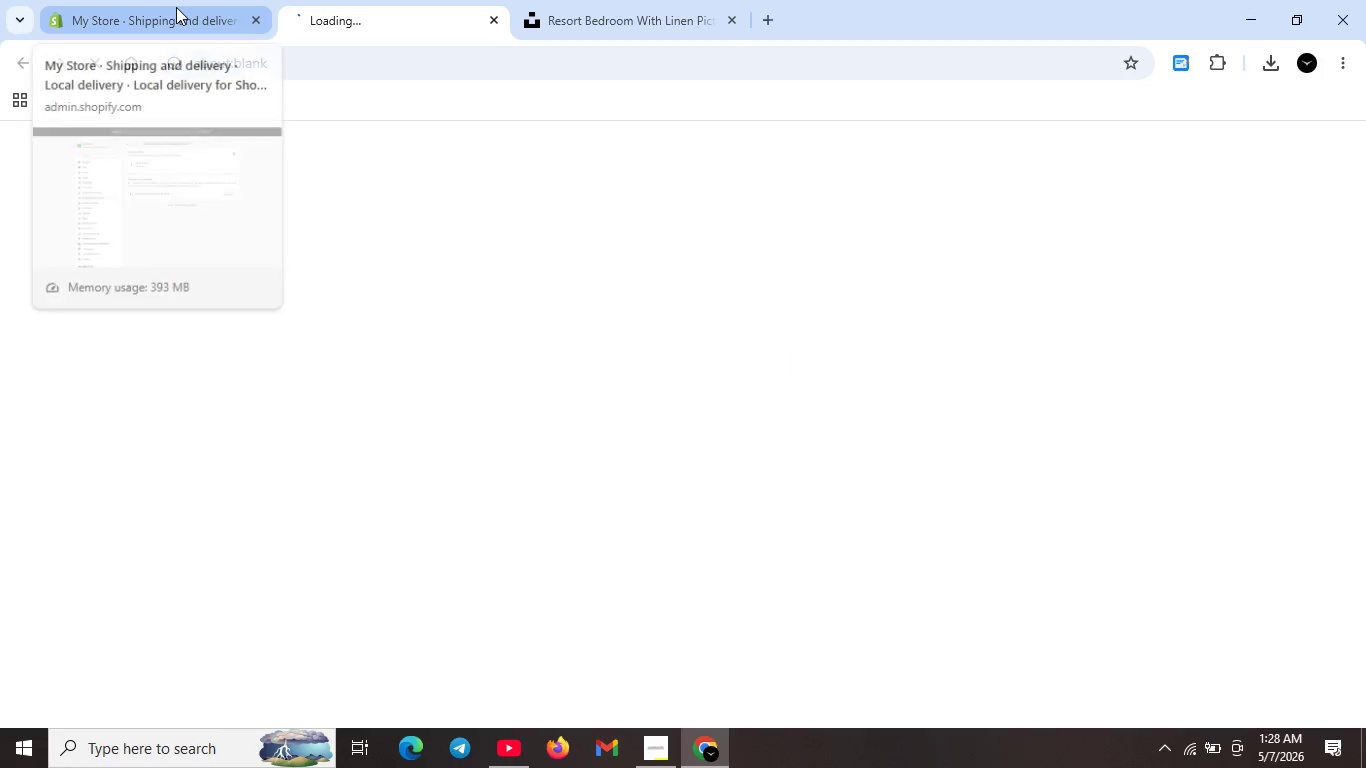 
left_click([176, 7])
 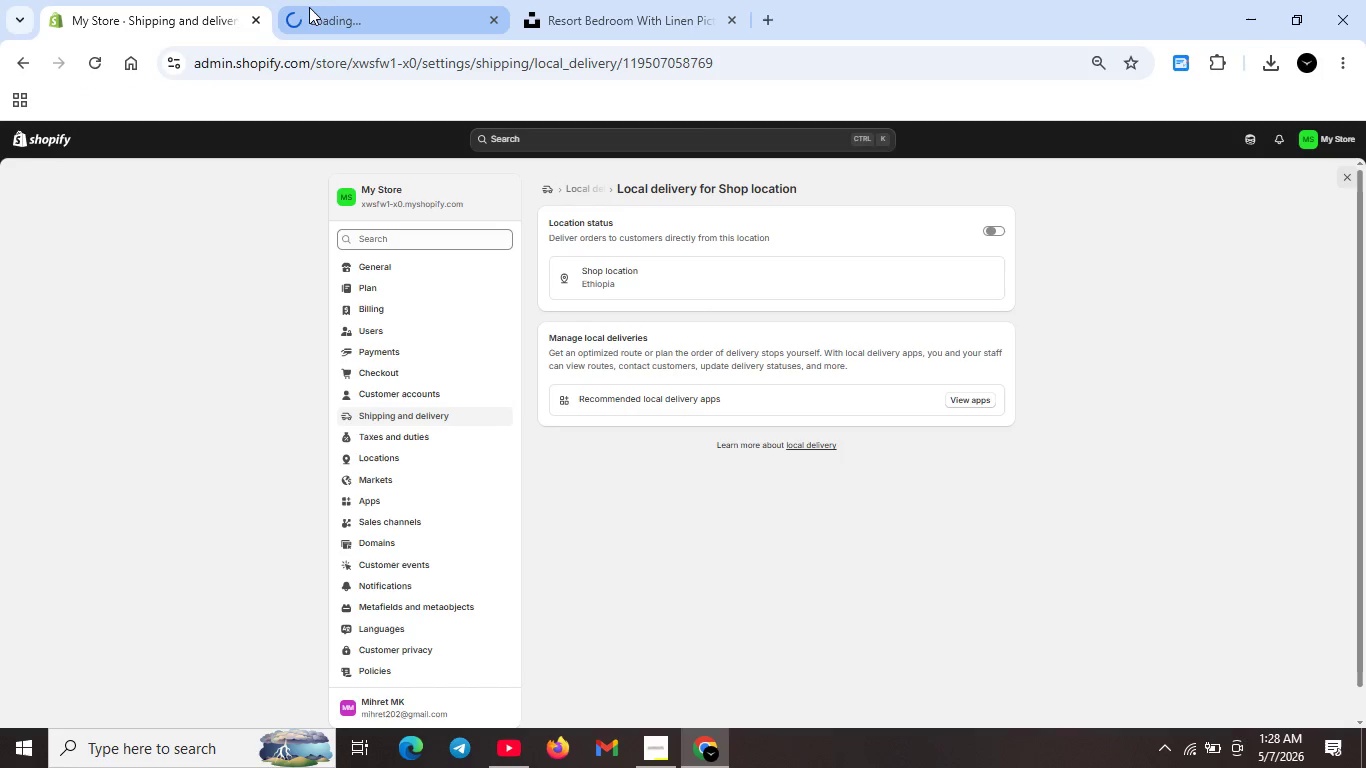 
left_click([309, 7])
 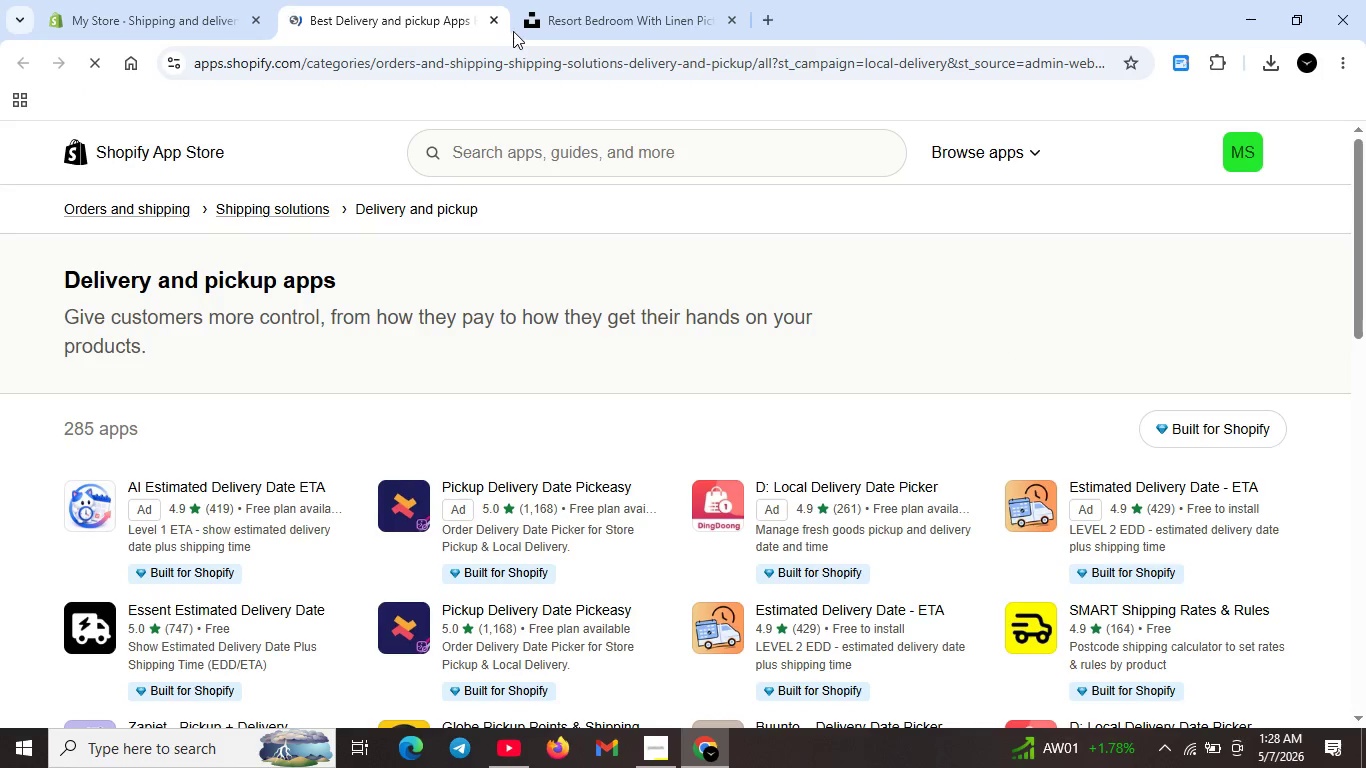 
mouse_move([470, 32])
 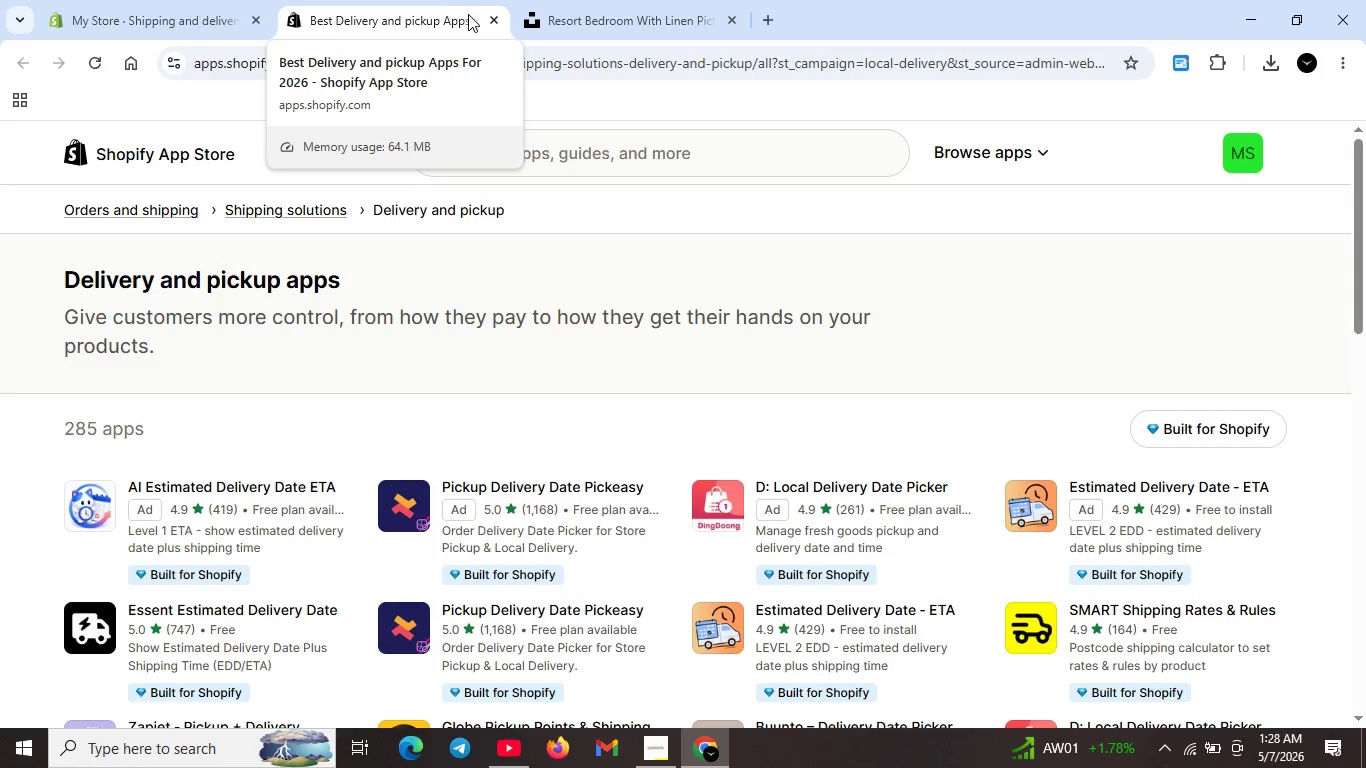 
left_click([492, 12])
 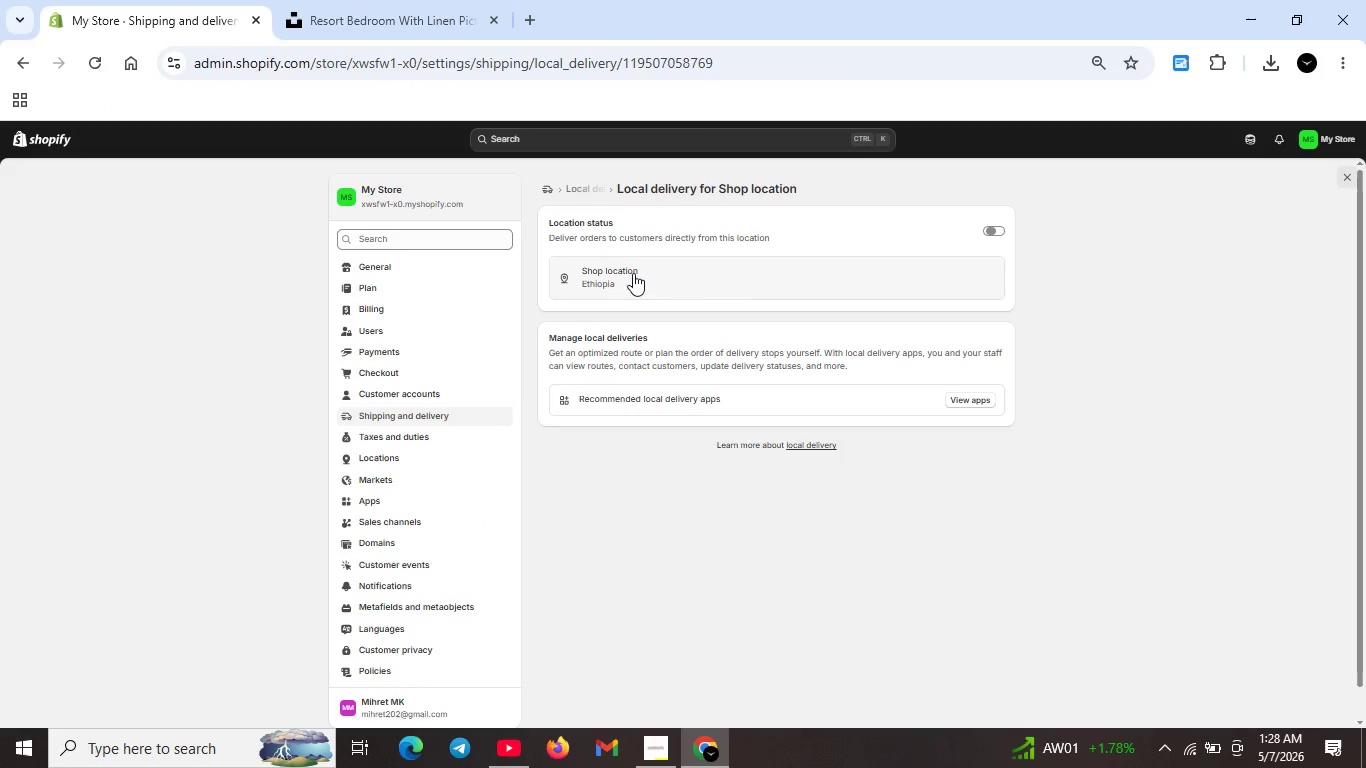 
left_click([633, 271])
 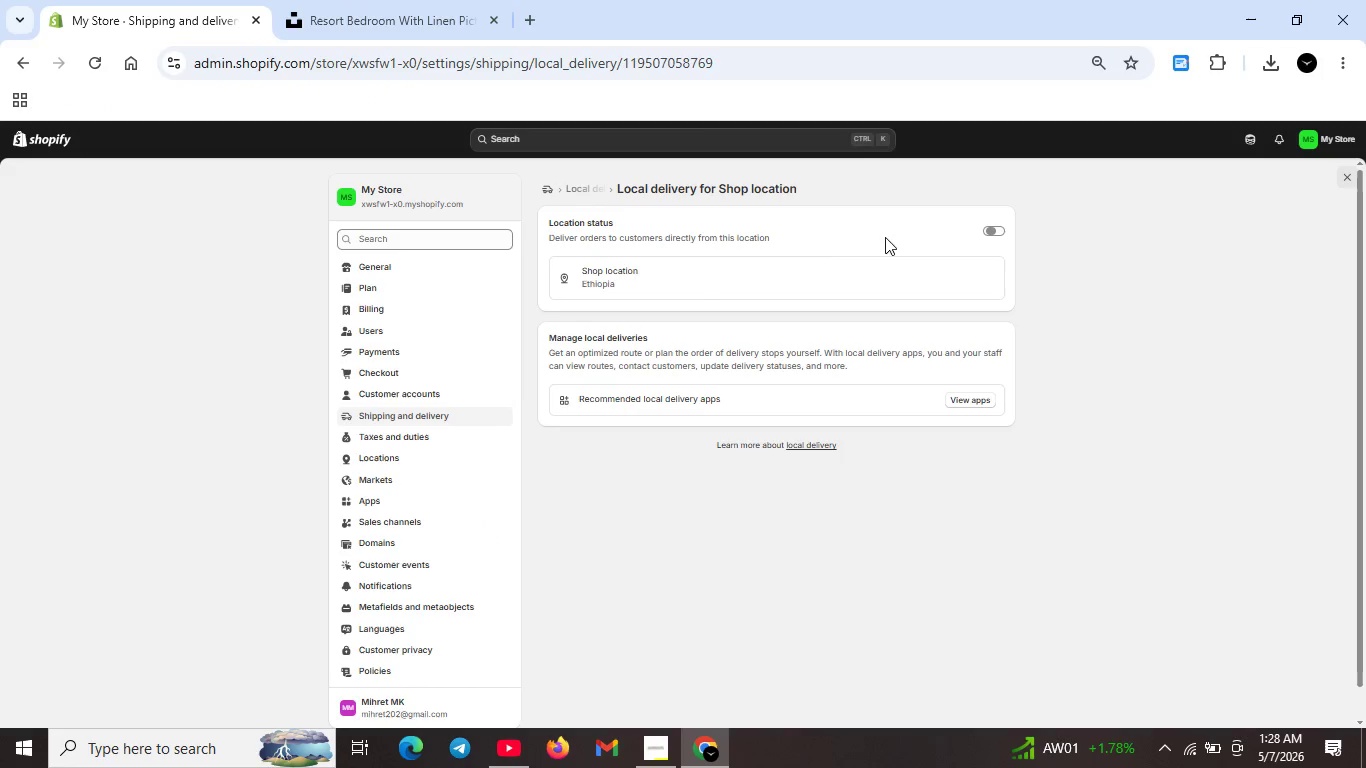 
left_click([985, 233])
 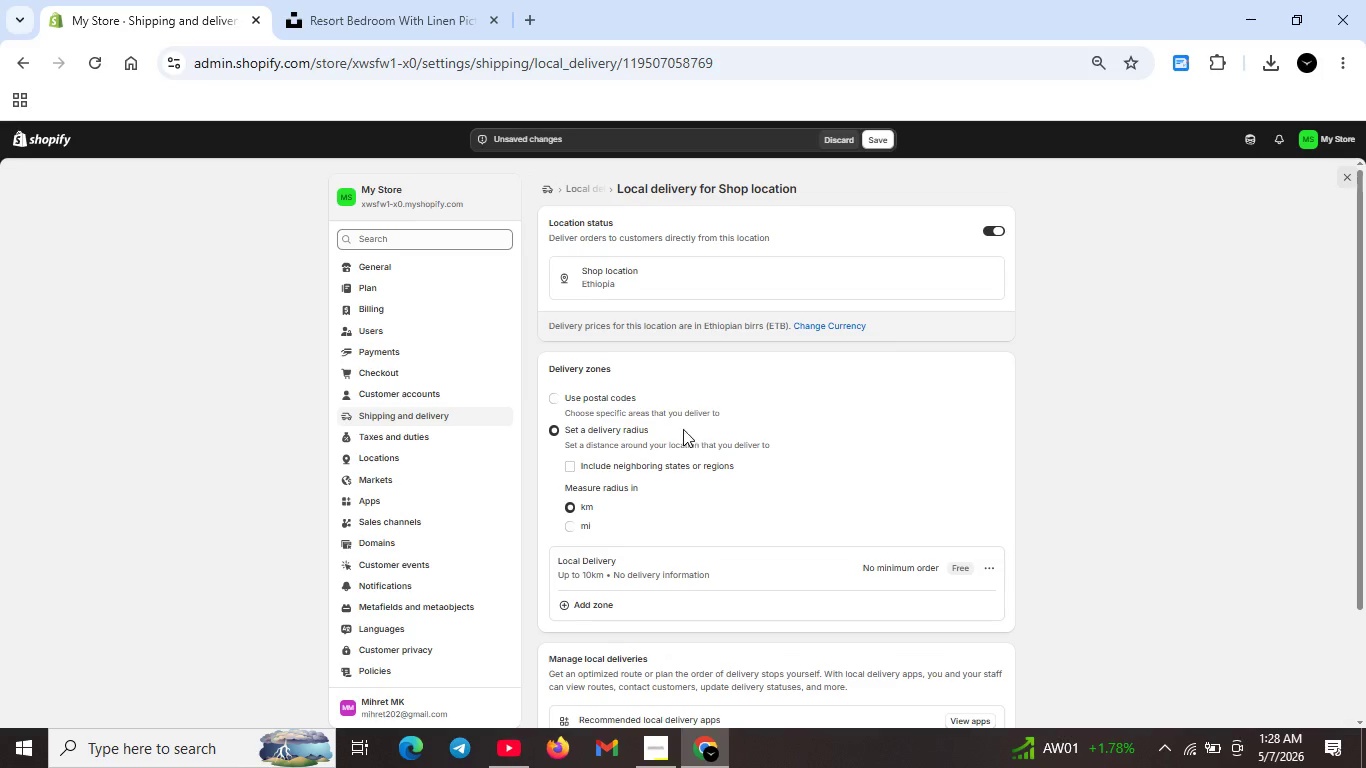 
scroll: coordinate [677, 433], scroll_direction: none, amount: 0.0
 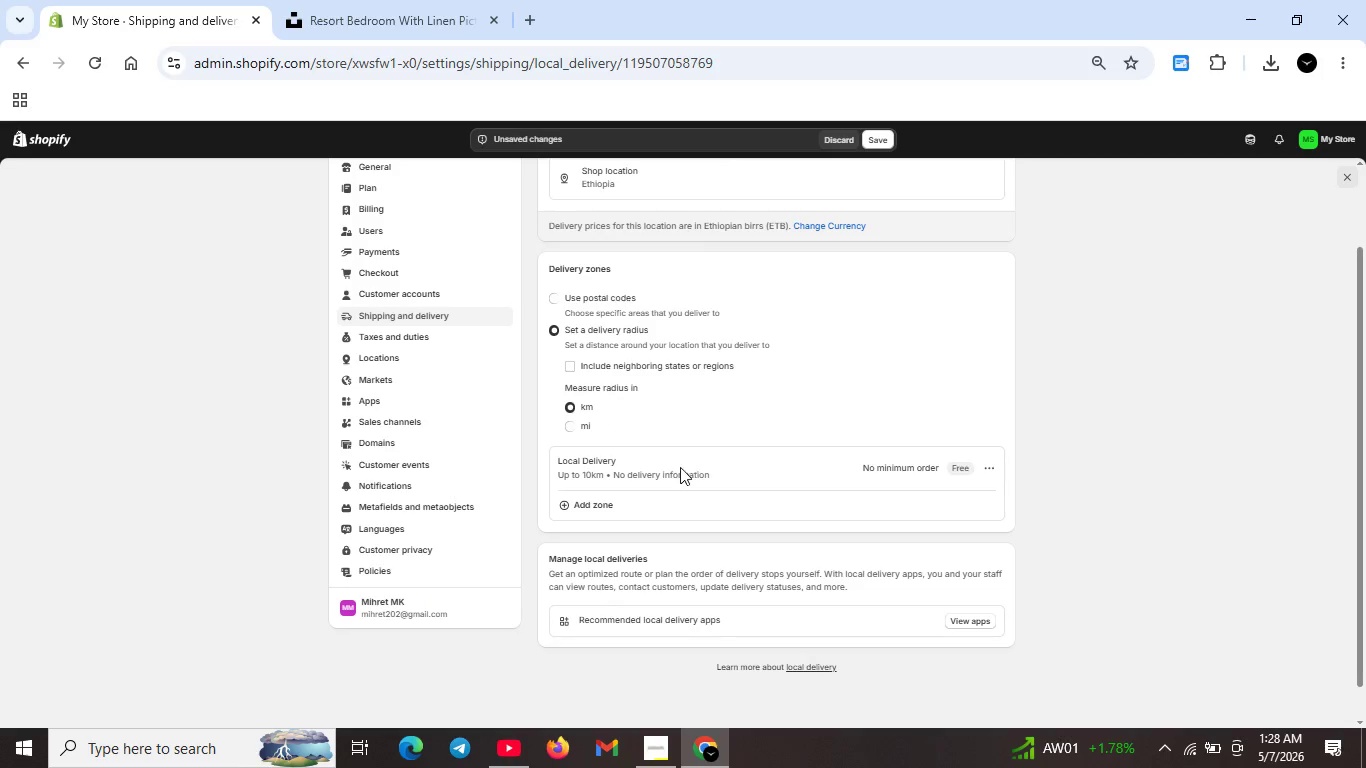 
wait(8.03)
 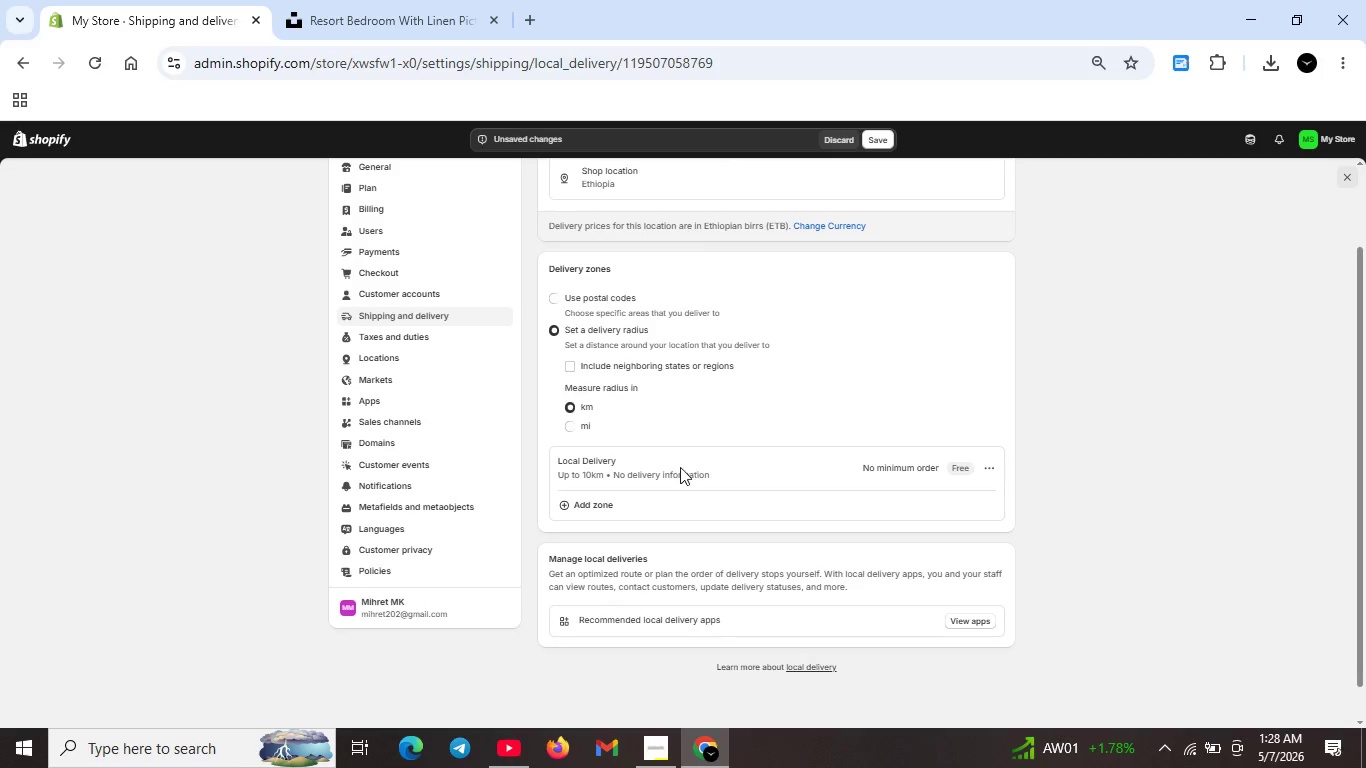 
scroll: coordinate [705, 474], scroll_direction: none, amount: 0.0
 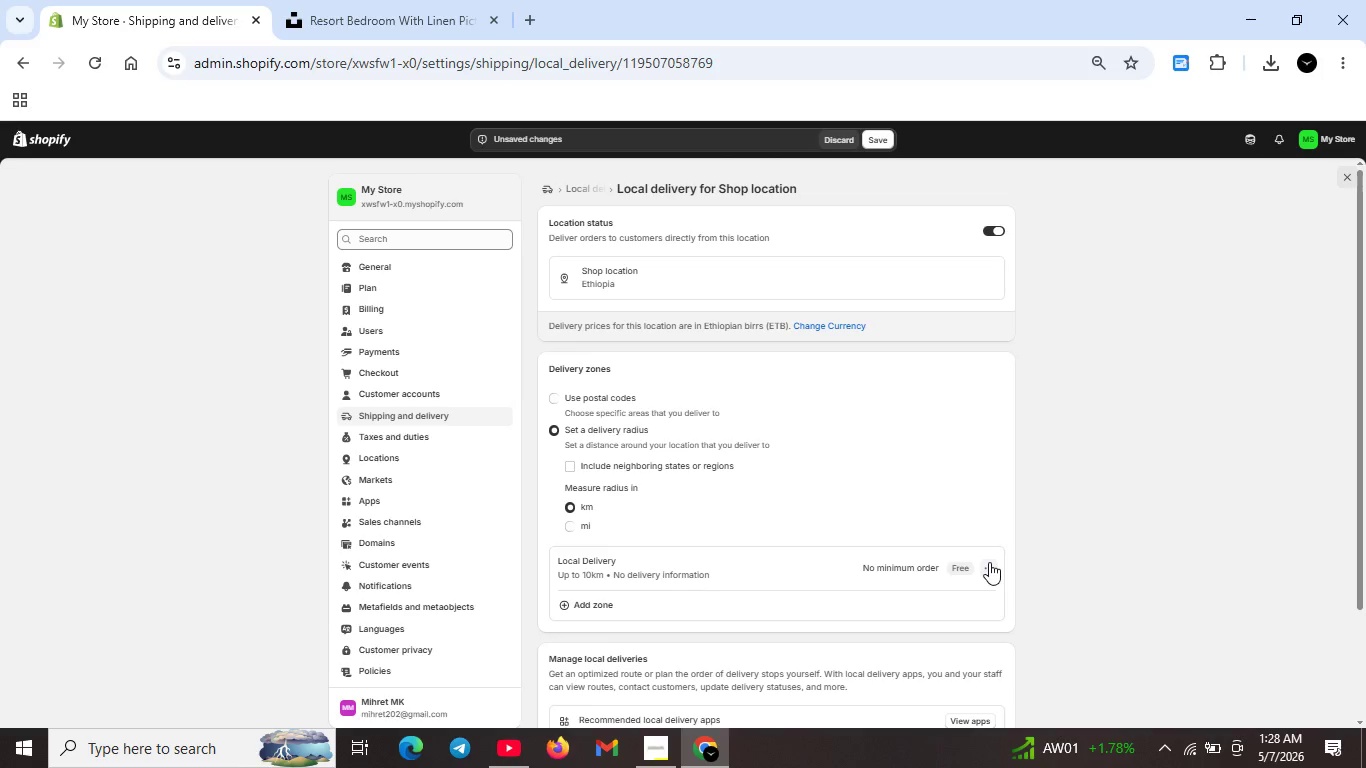 
left_click([988, 563])
 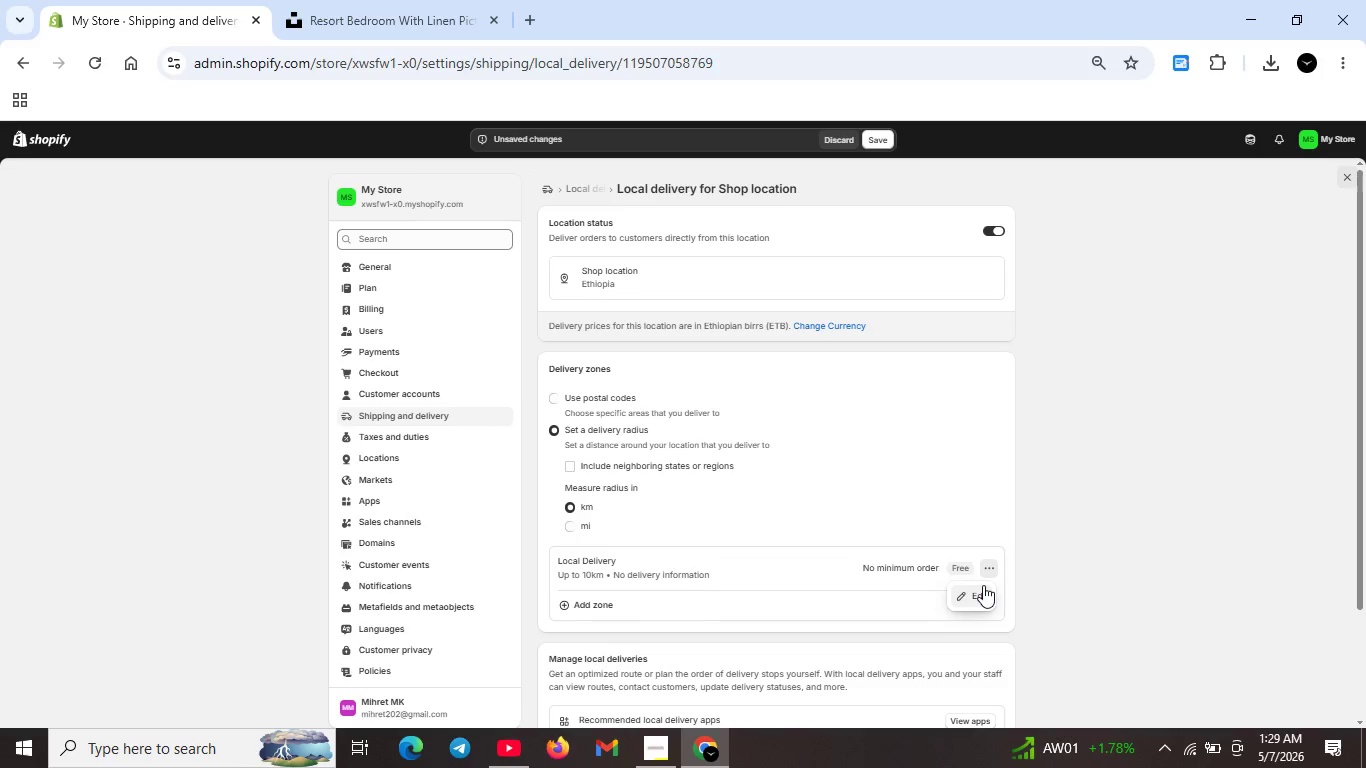 
left_click([980, 592])
 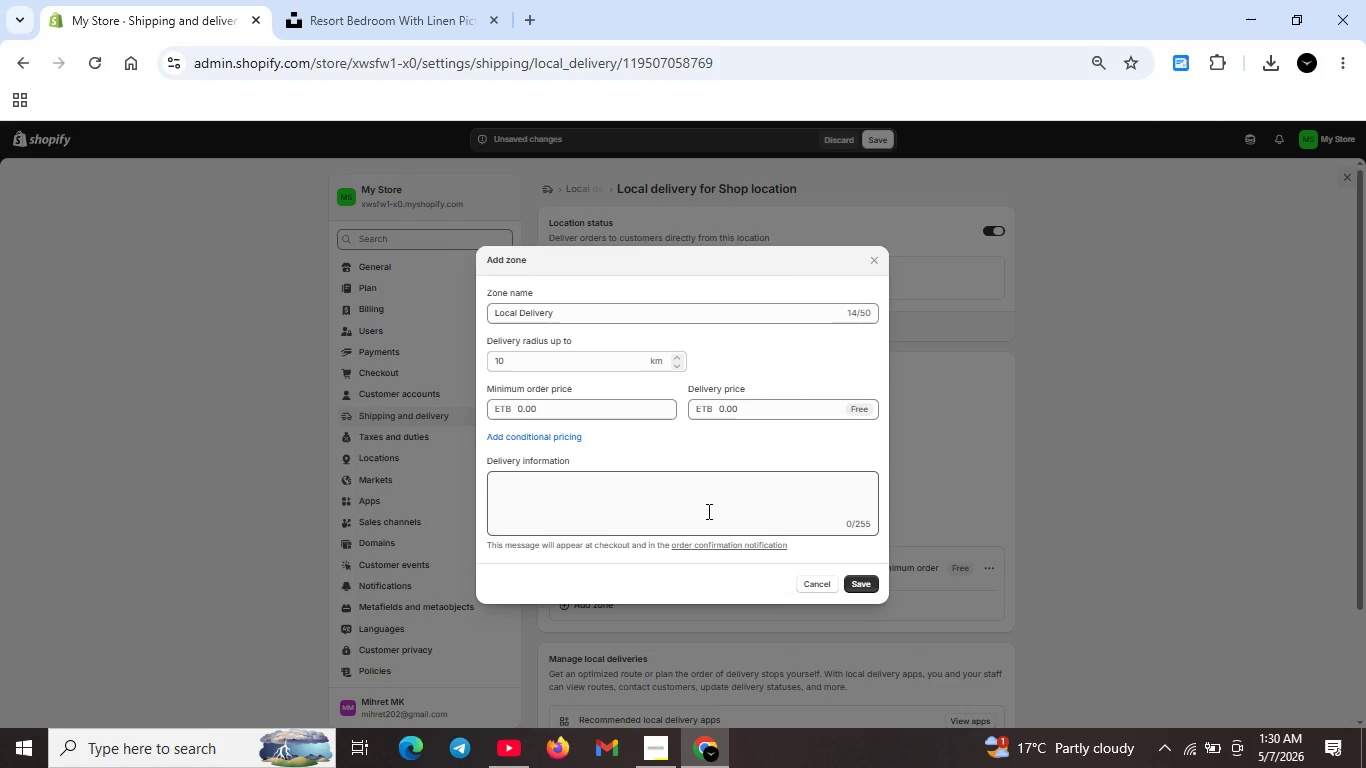 
wait(110.55)
 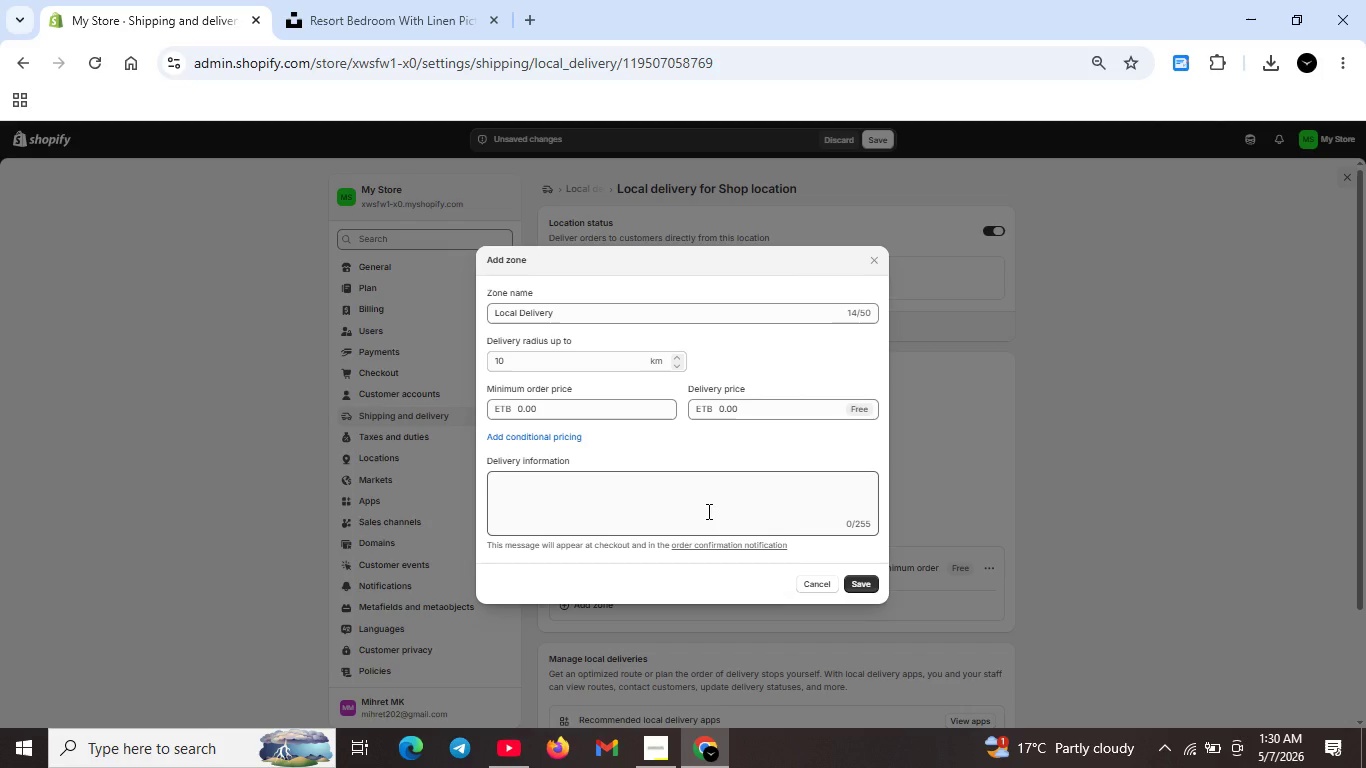 
left_click([821, 585])
 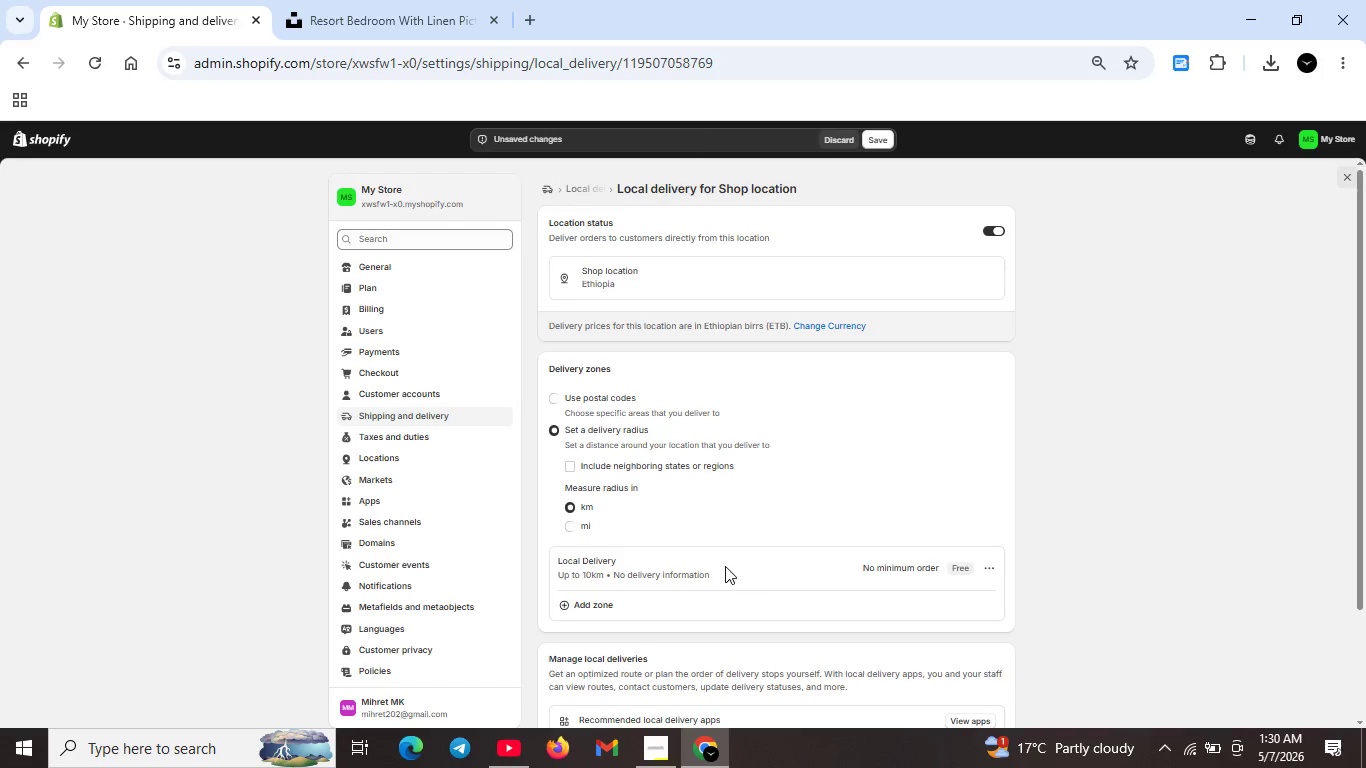 
scroll: coordinate [723, 564], scroll_direction: up, amount: 1.0
 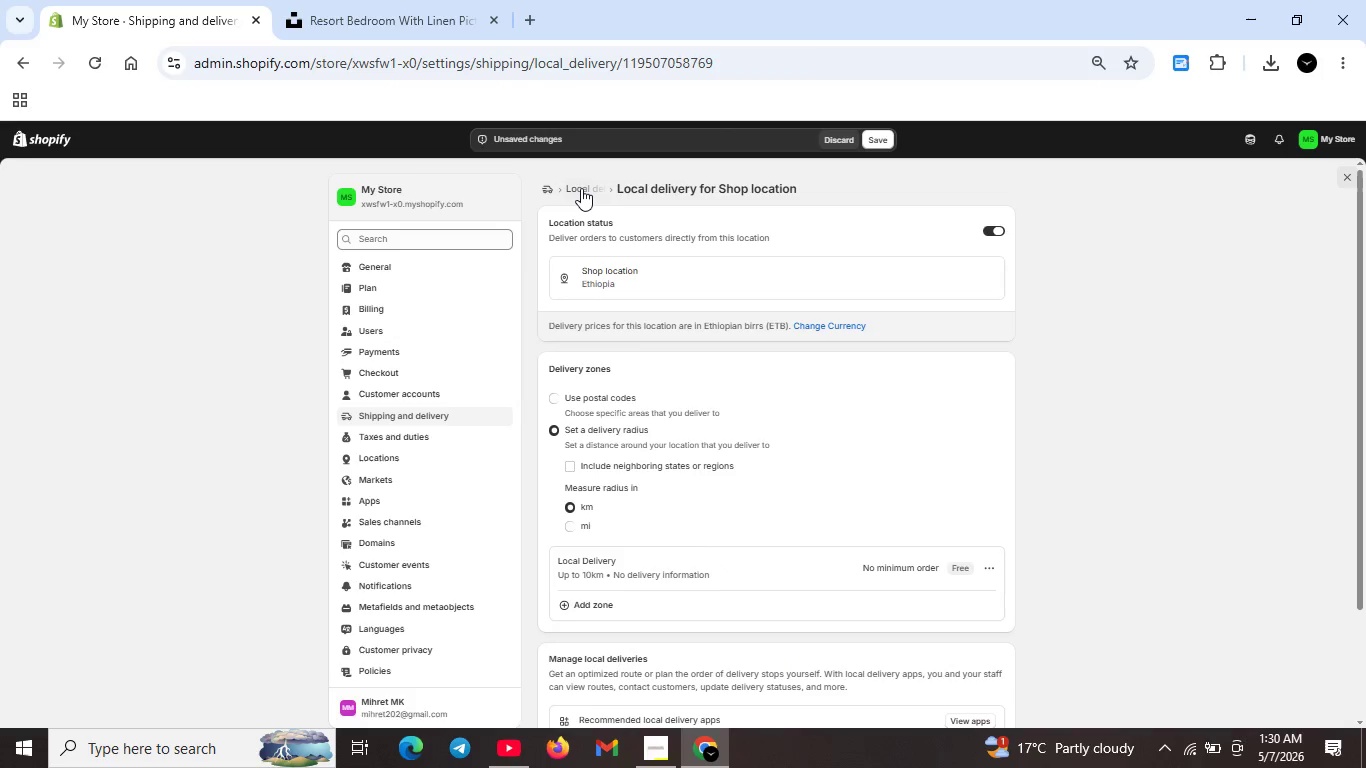 
left_click([581, 188])
 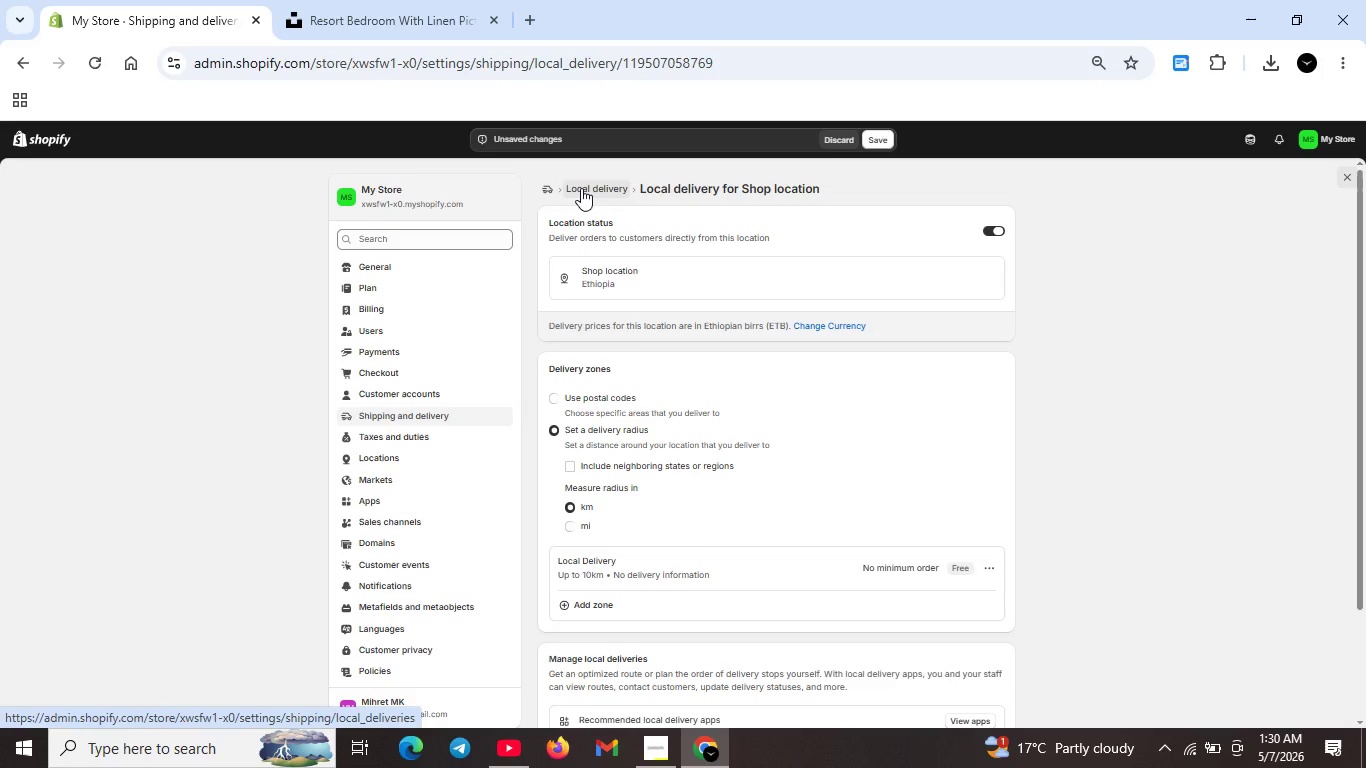 
wait(9.27)
 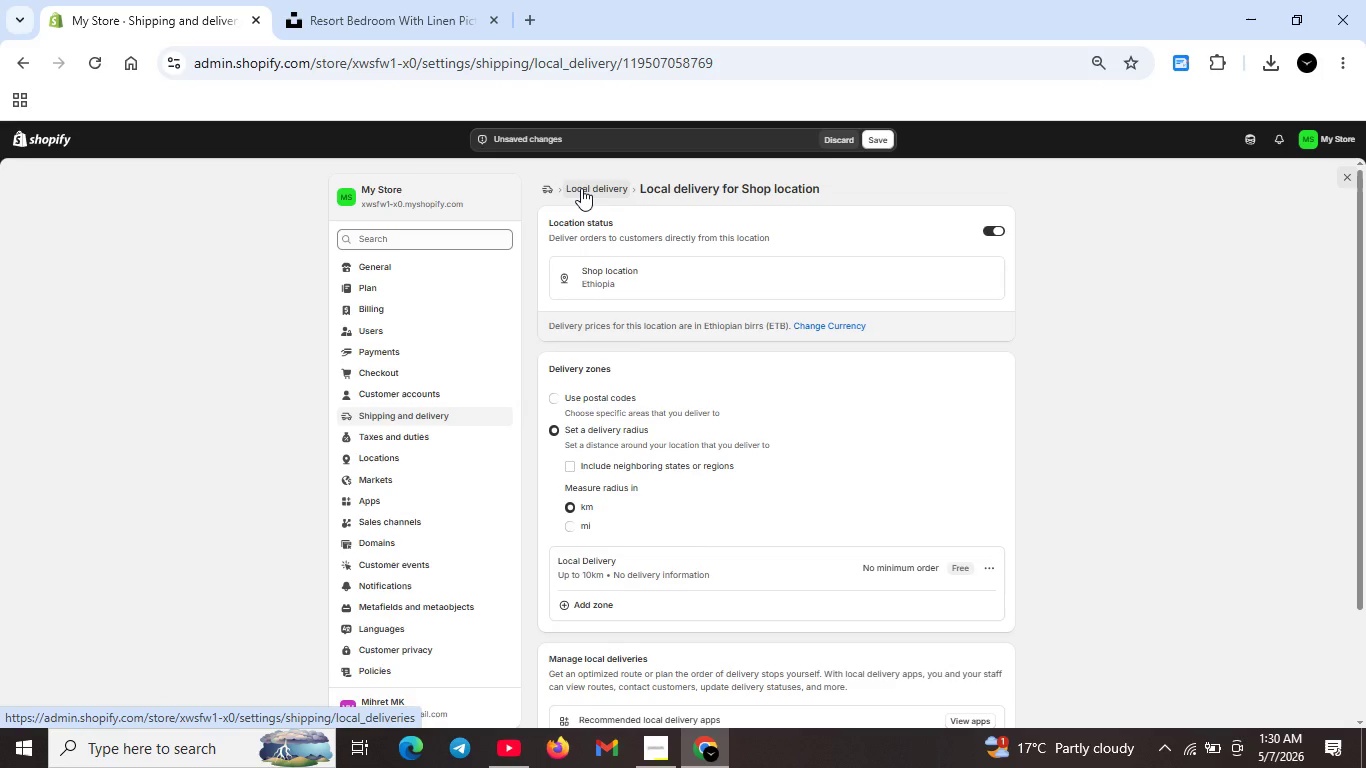 
left_click([572, 188])
 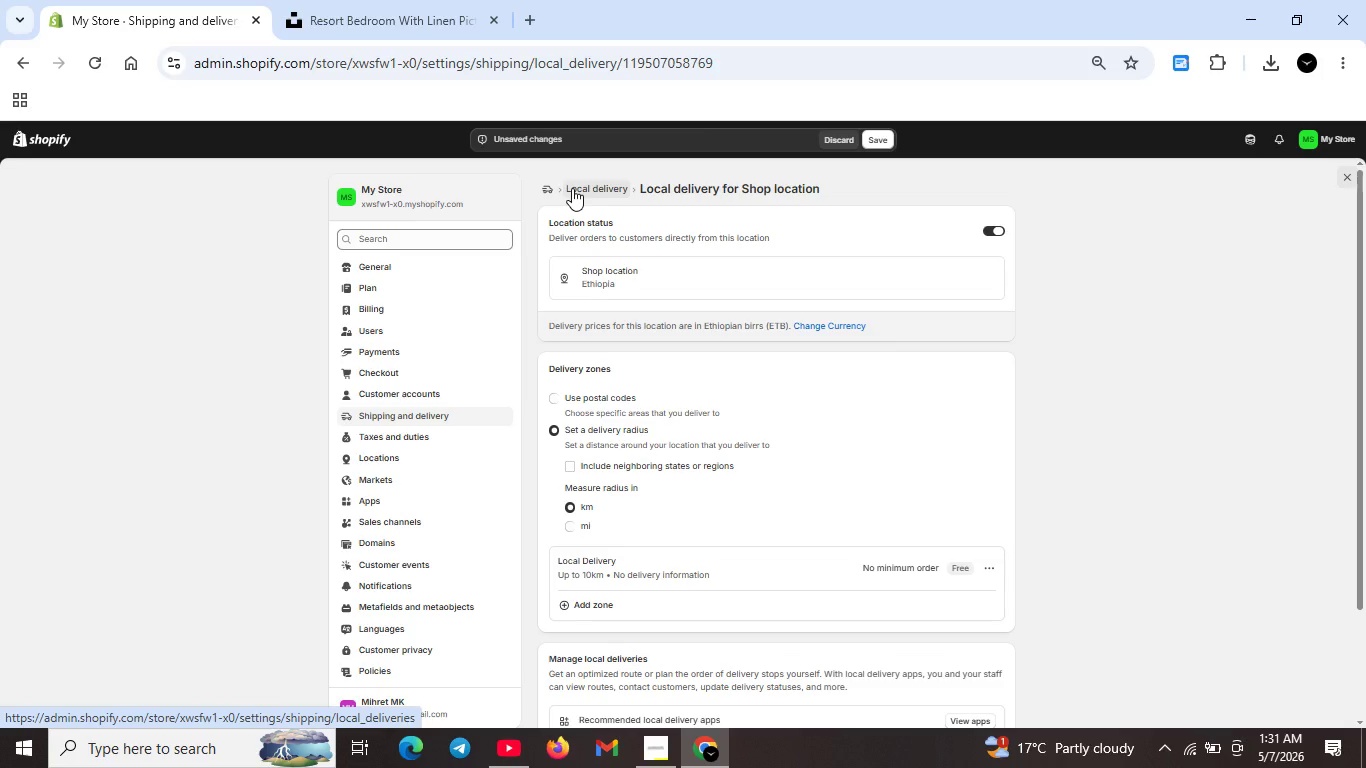 
wait(12.55)
 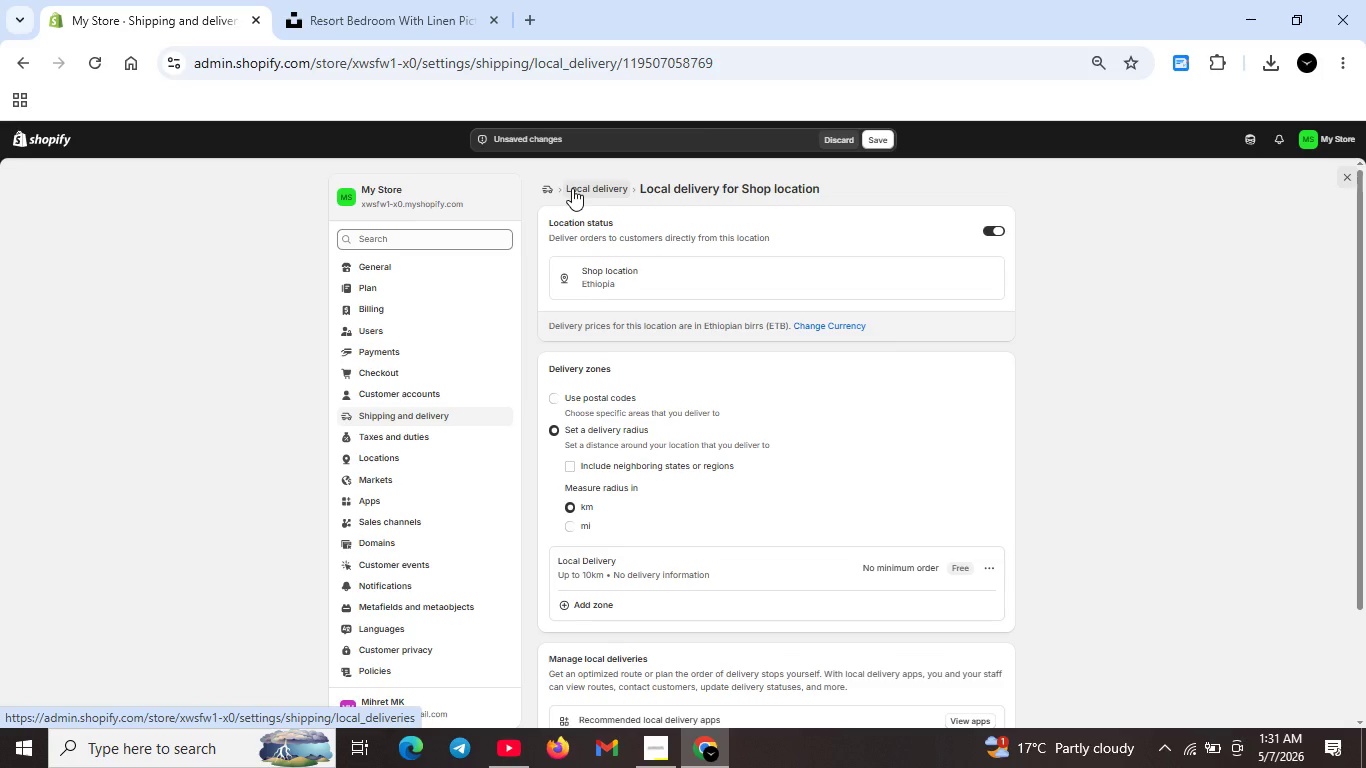 
left_click([837, 142])
 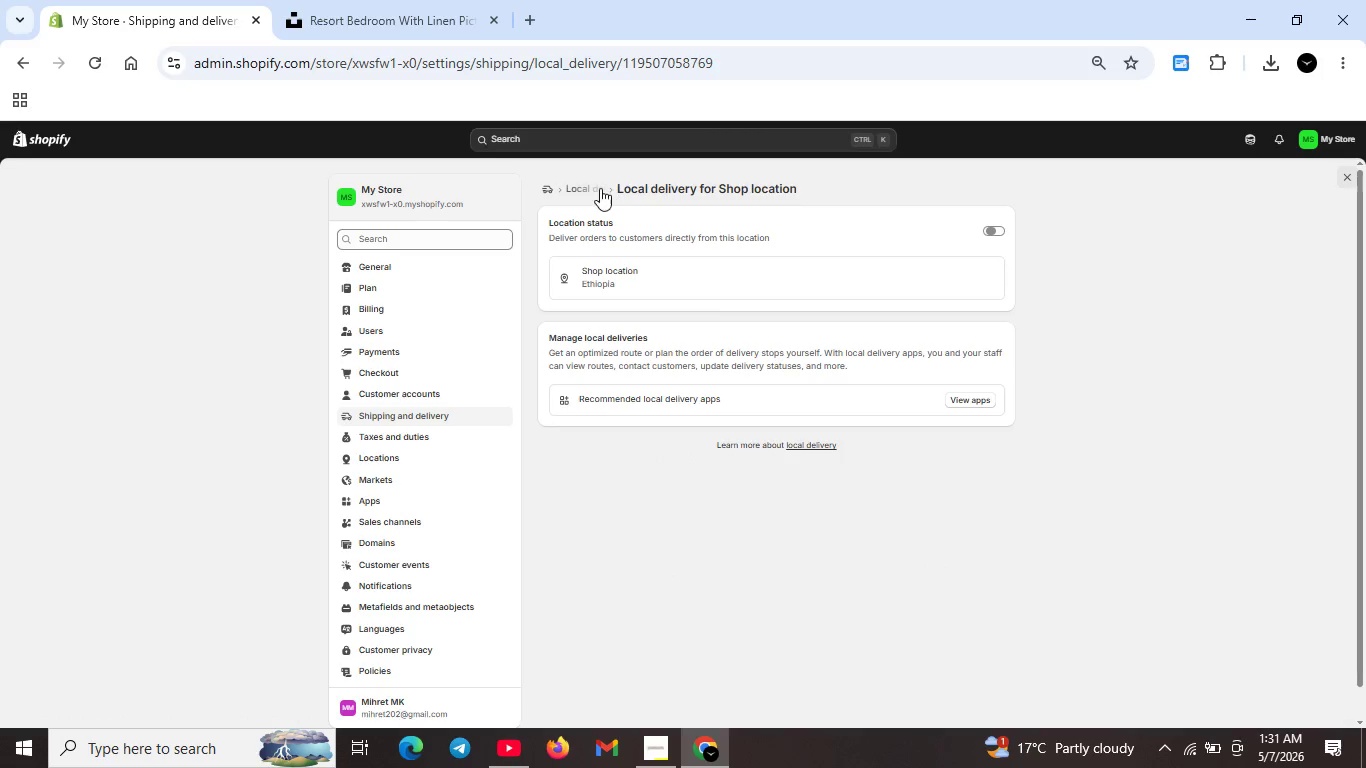 
left_click([598, 187])
 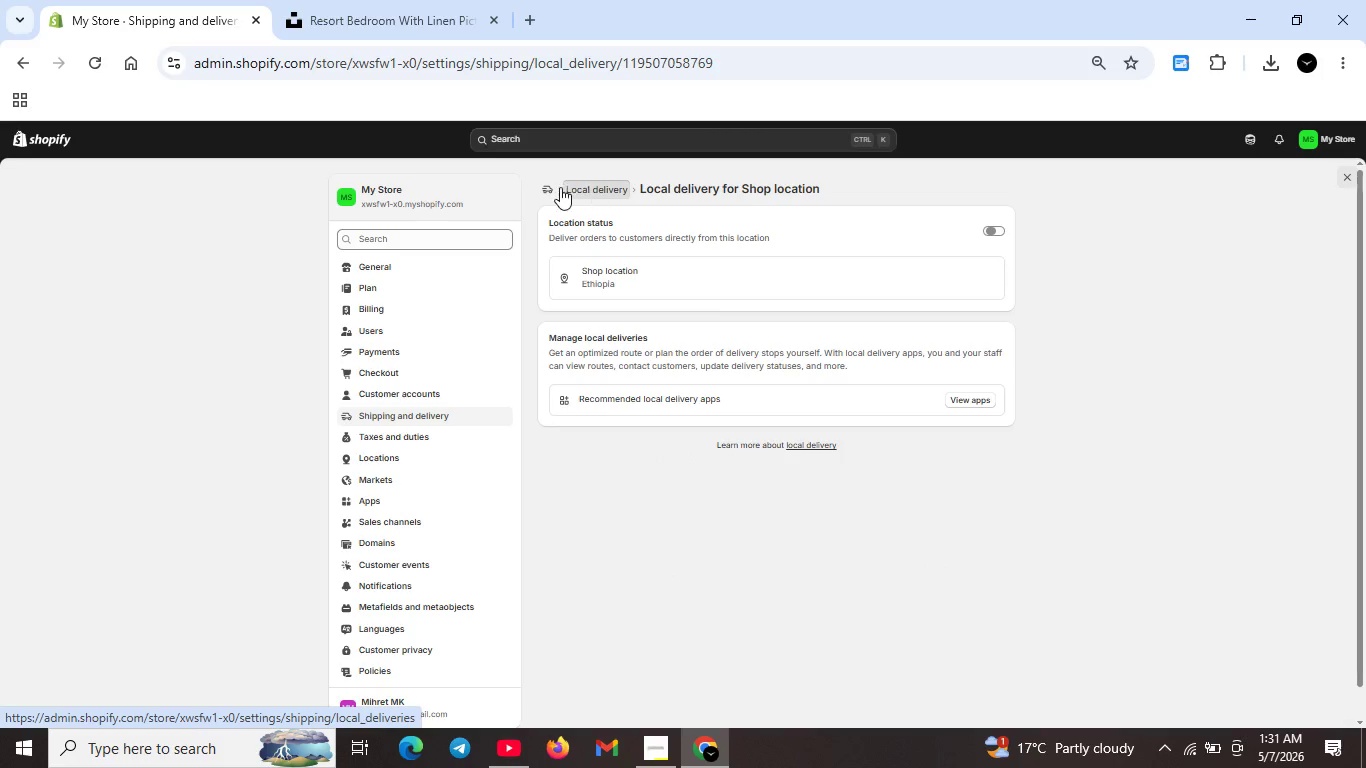 
mouse_move([542, 215])
 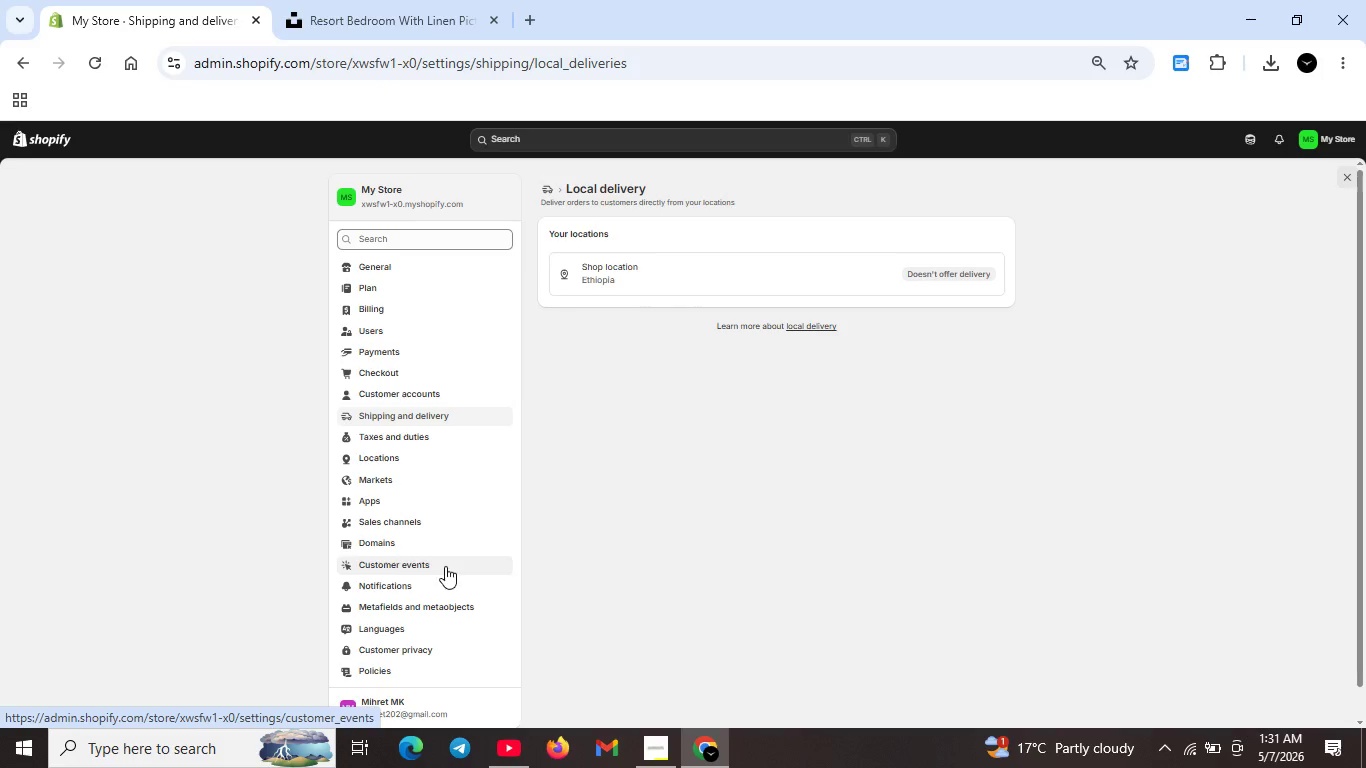 
wait(7.07)
 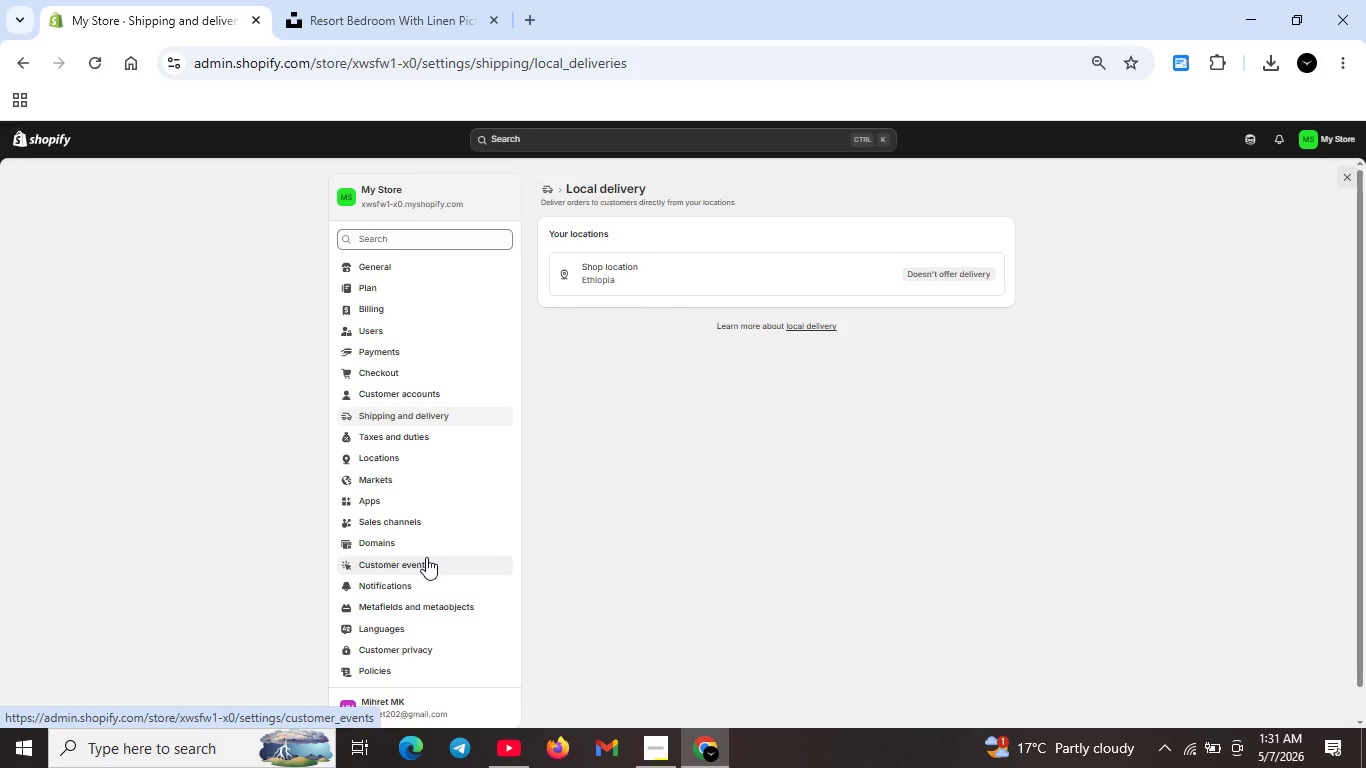 
left_click([430, 412])
 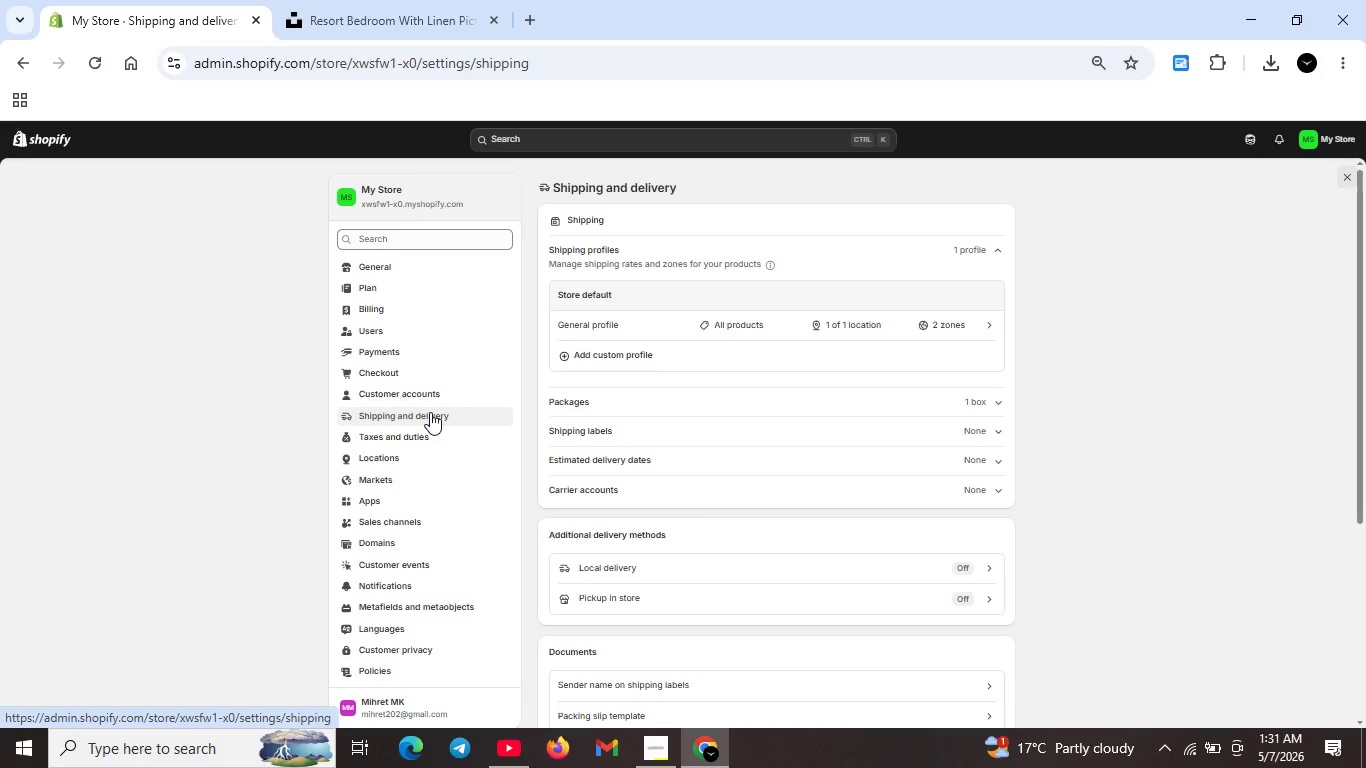 
wait(6.69)
 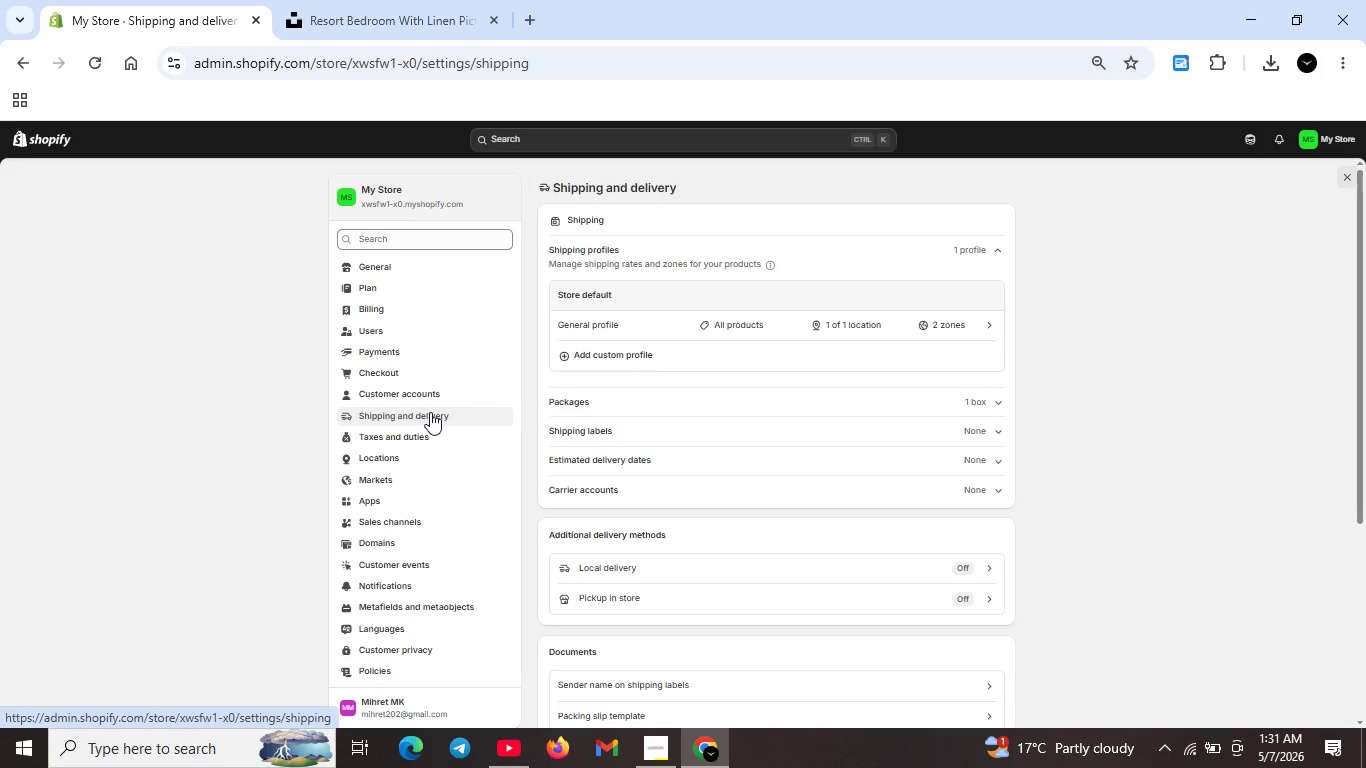 
scroll: coordinate [669, 526], scroll_direction: down, amount: 3.0
 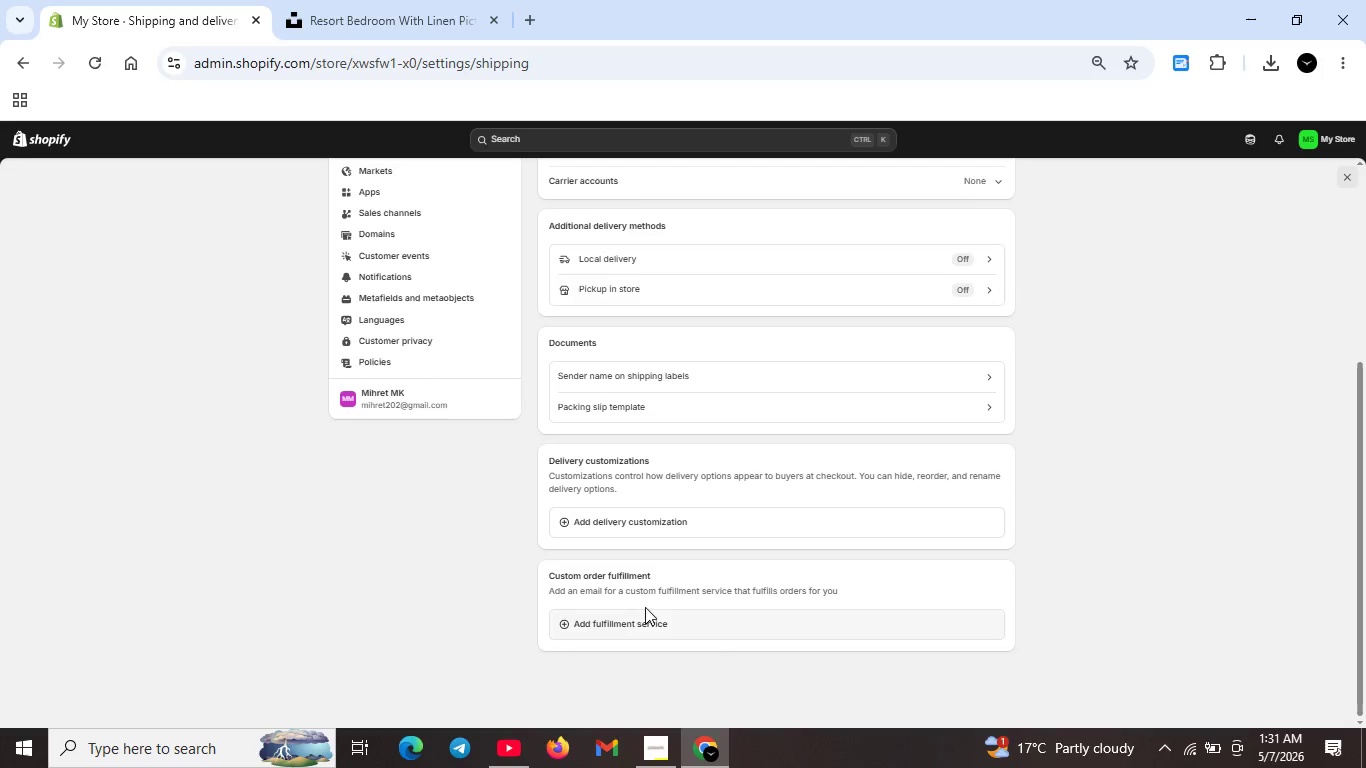 
scroll: coordinate [584, 576], scroll_direction: up, amount: 1.0
 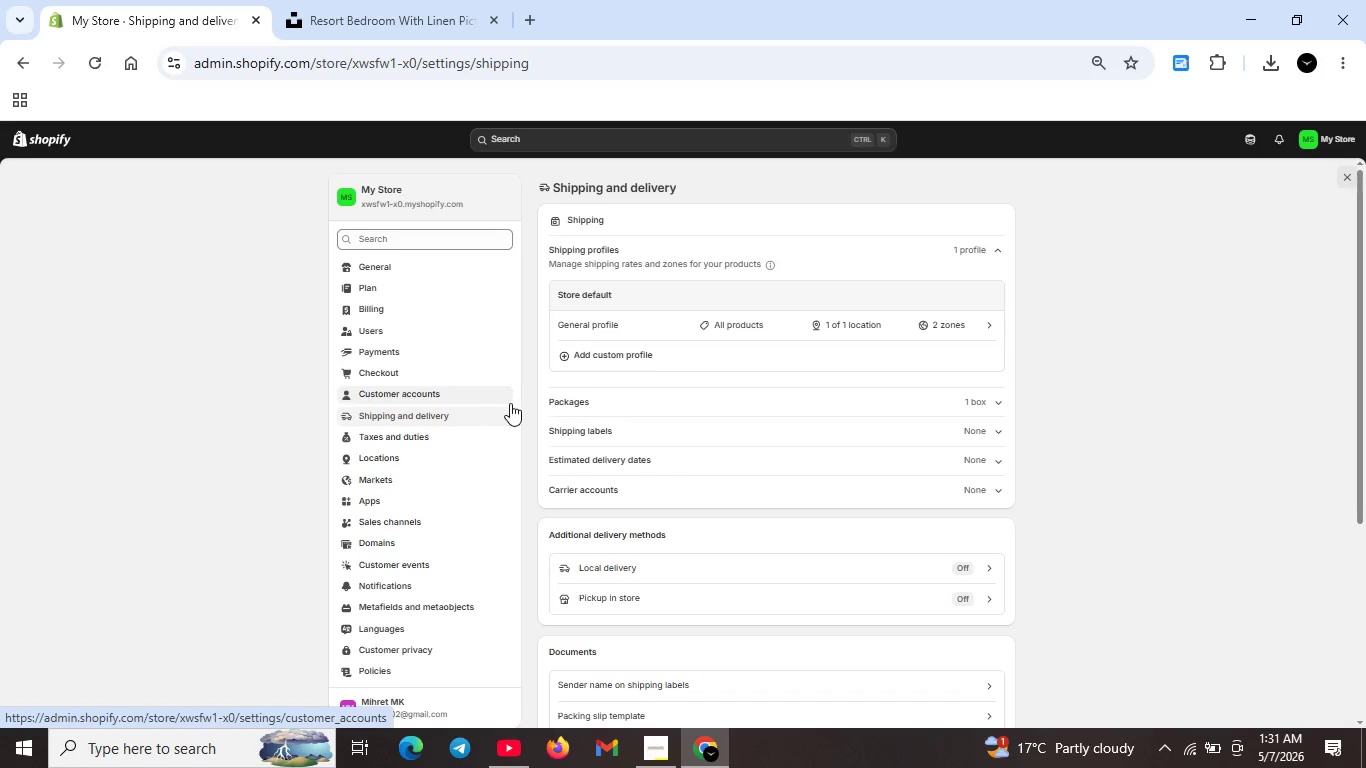 
wait(7.16)
 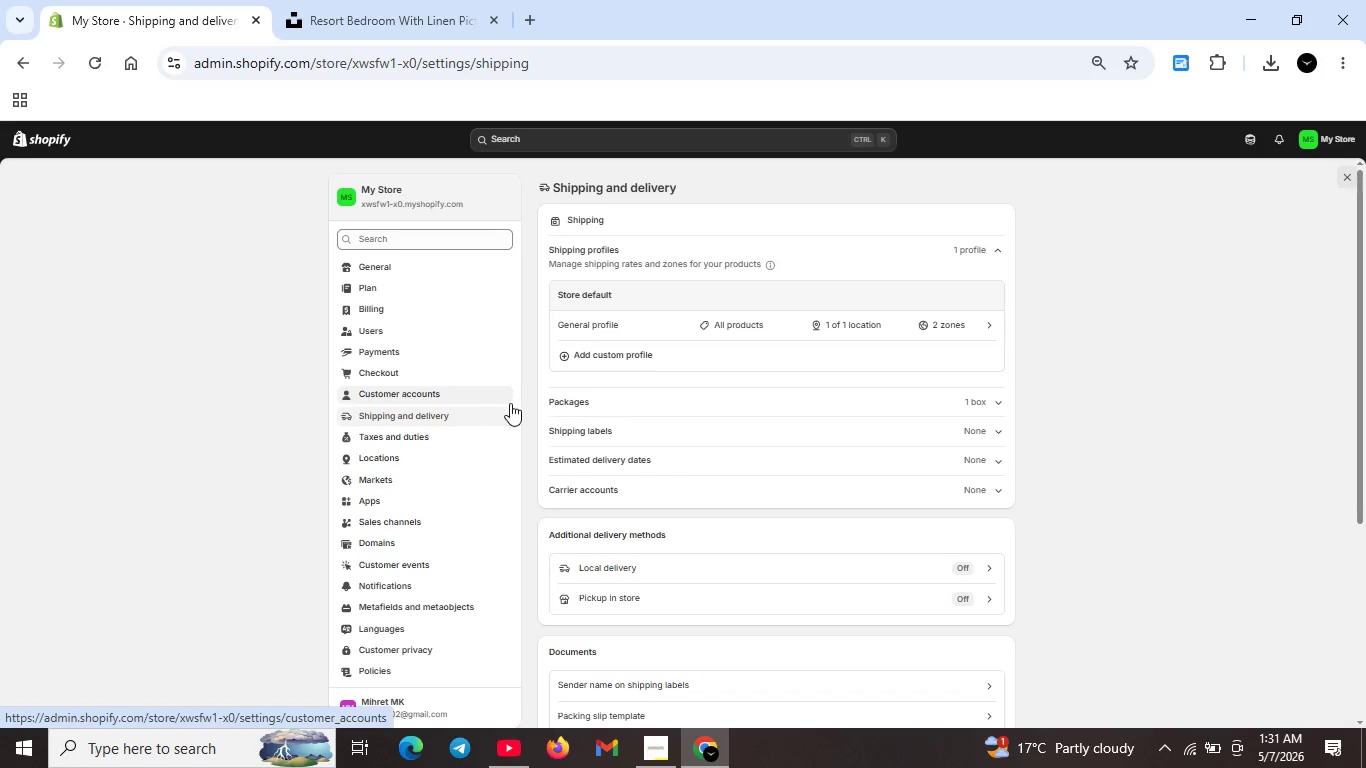 
scroll: coordinate [759, 557], scroll_direction: none, amount: 0.0
 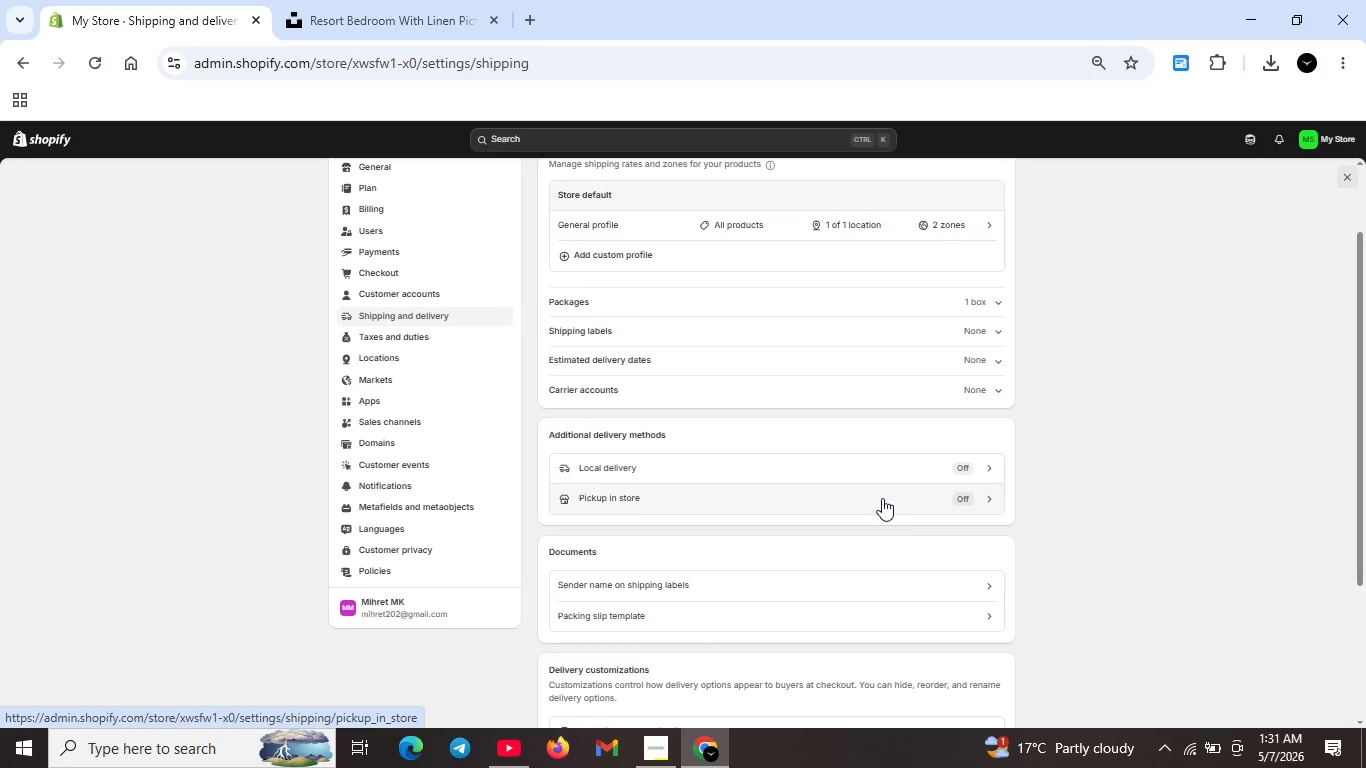 
left_click([875, 502])
 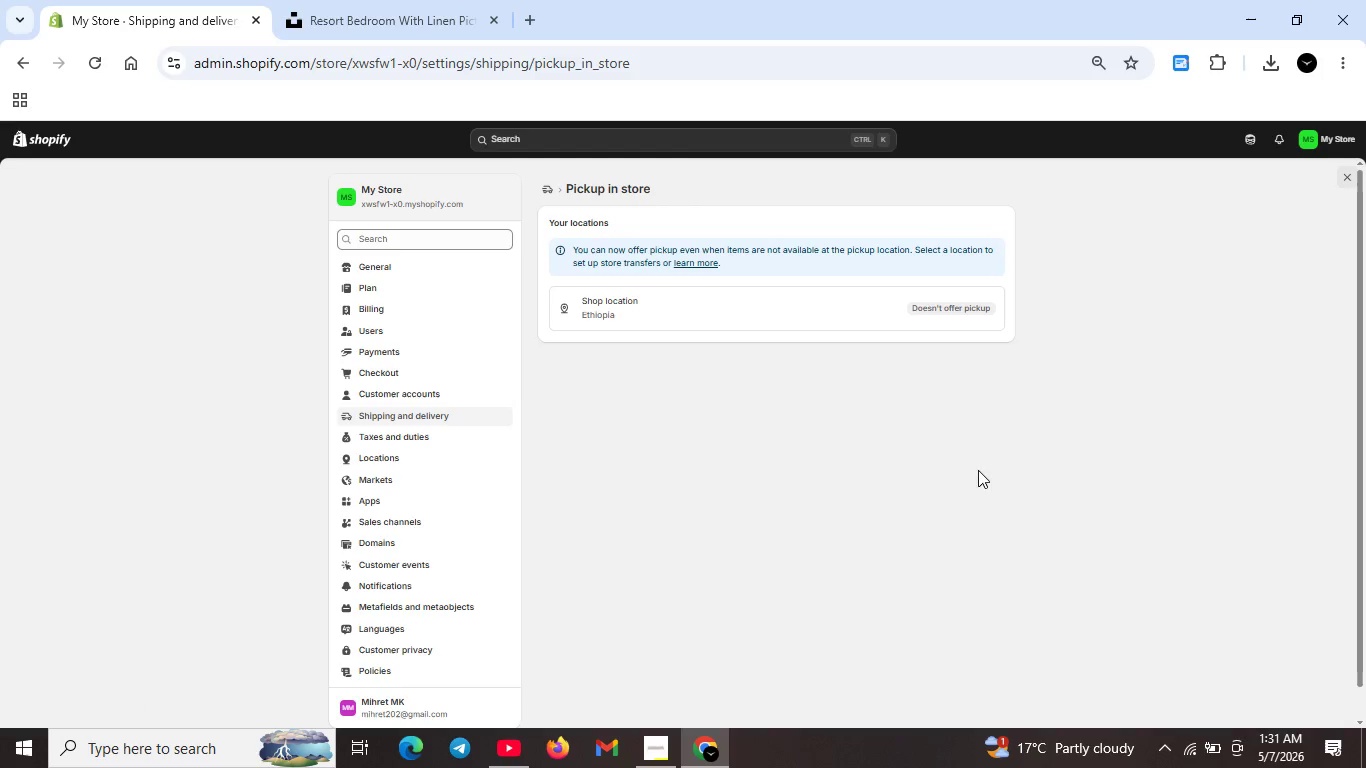 
wait(5.31)
 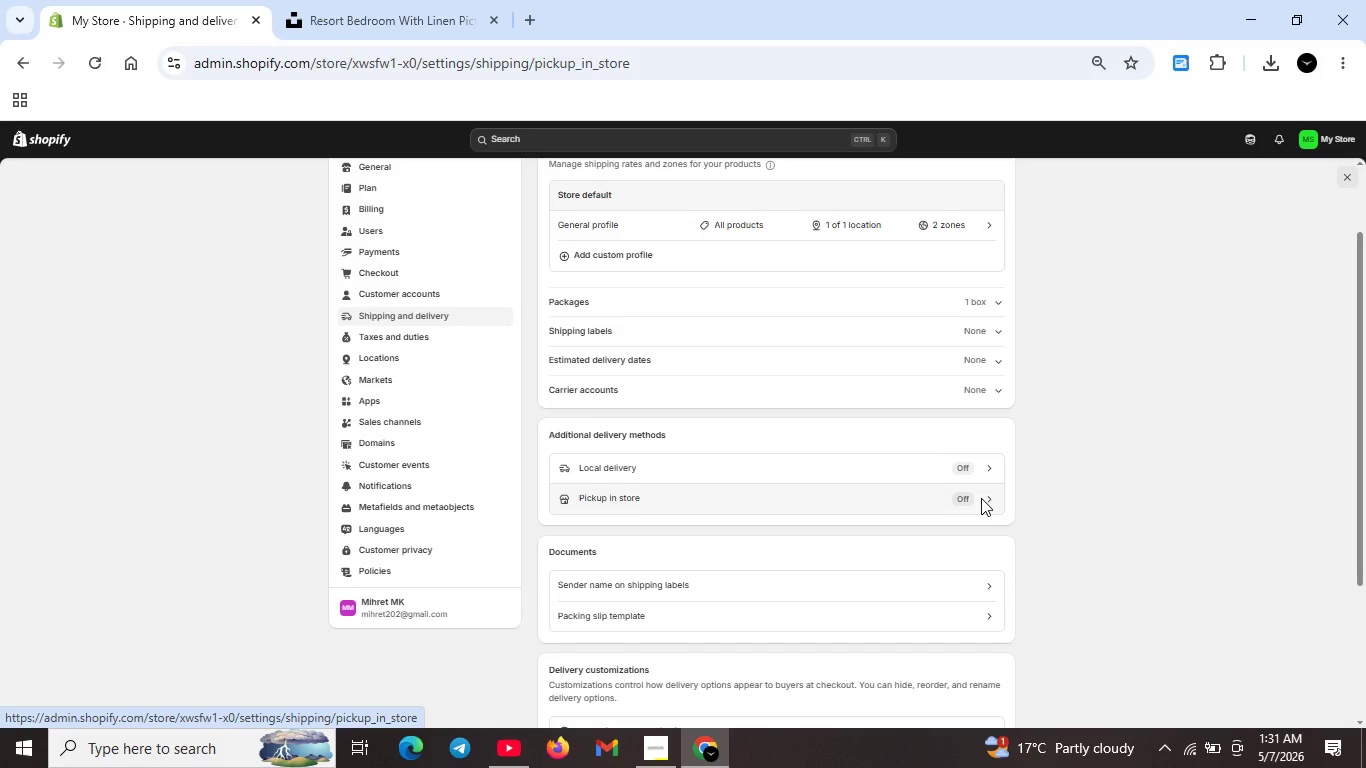 
left_click([762, 304])
 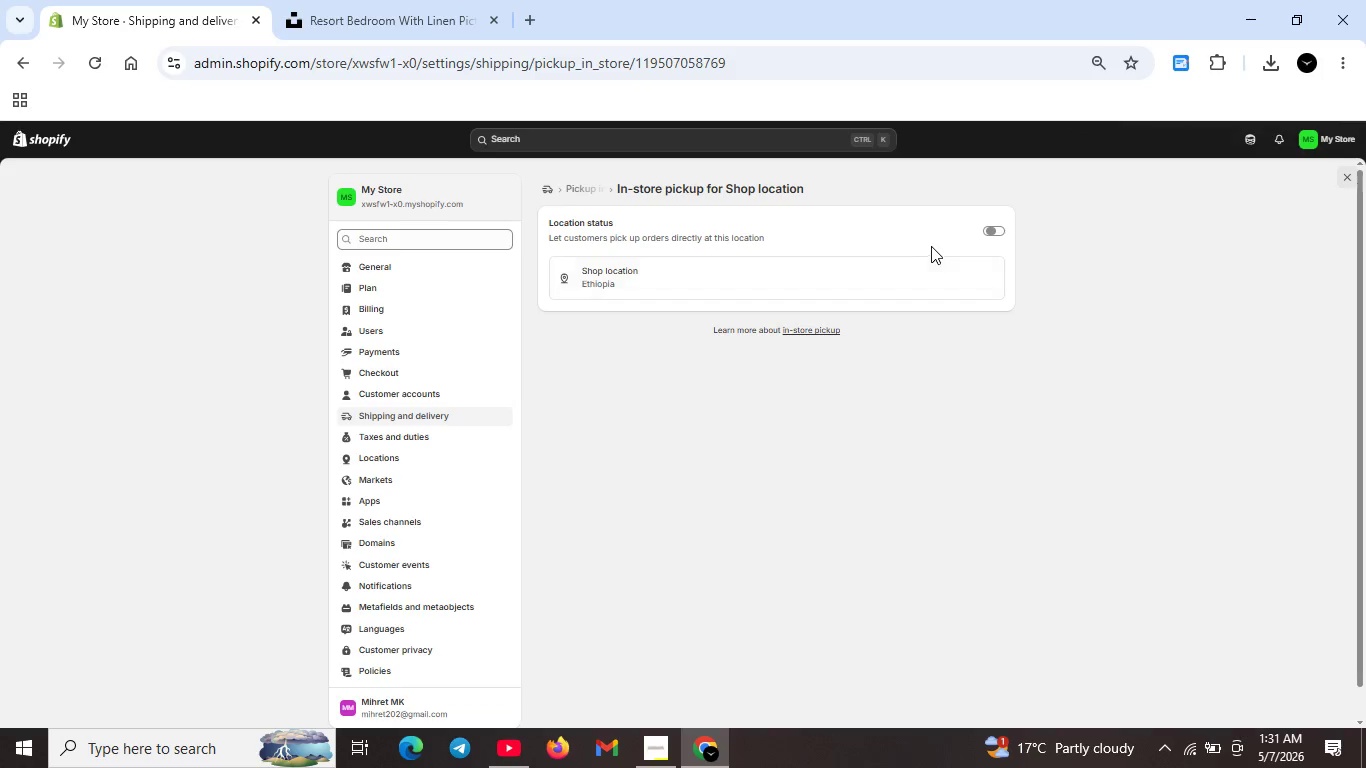 
left_click([996, 231])
 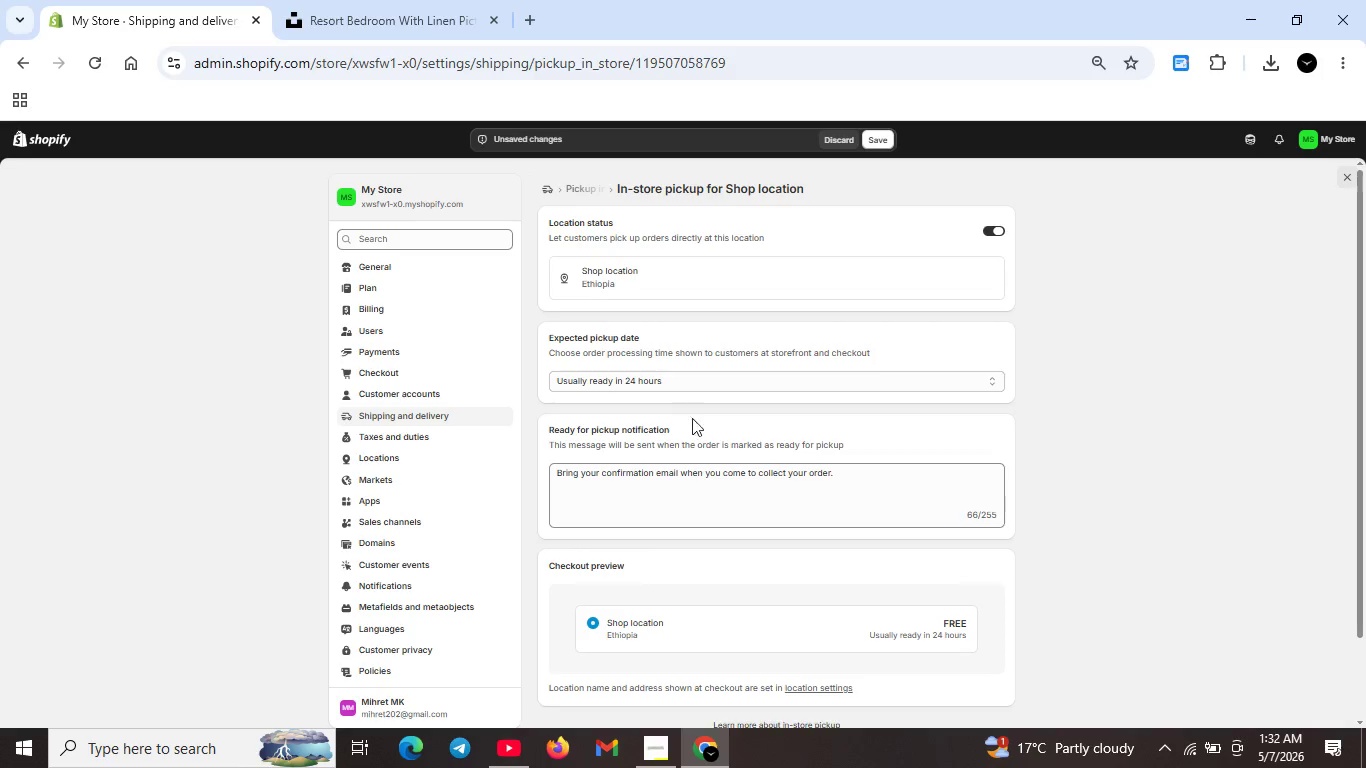 
wait(54.19)
 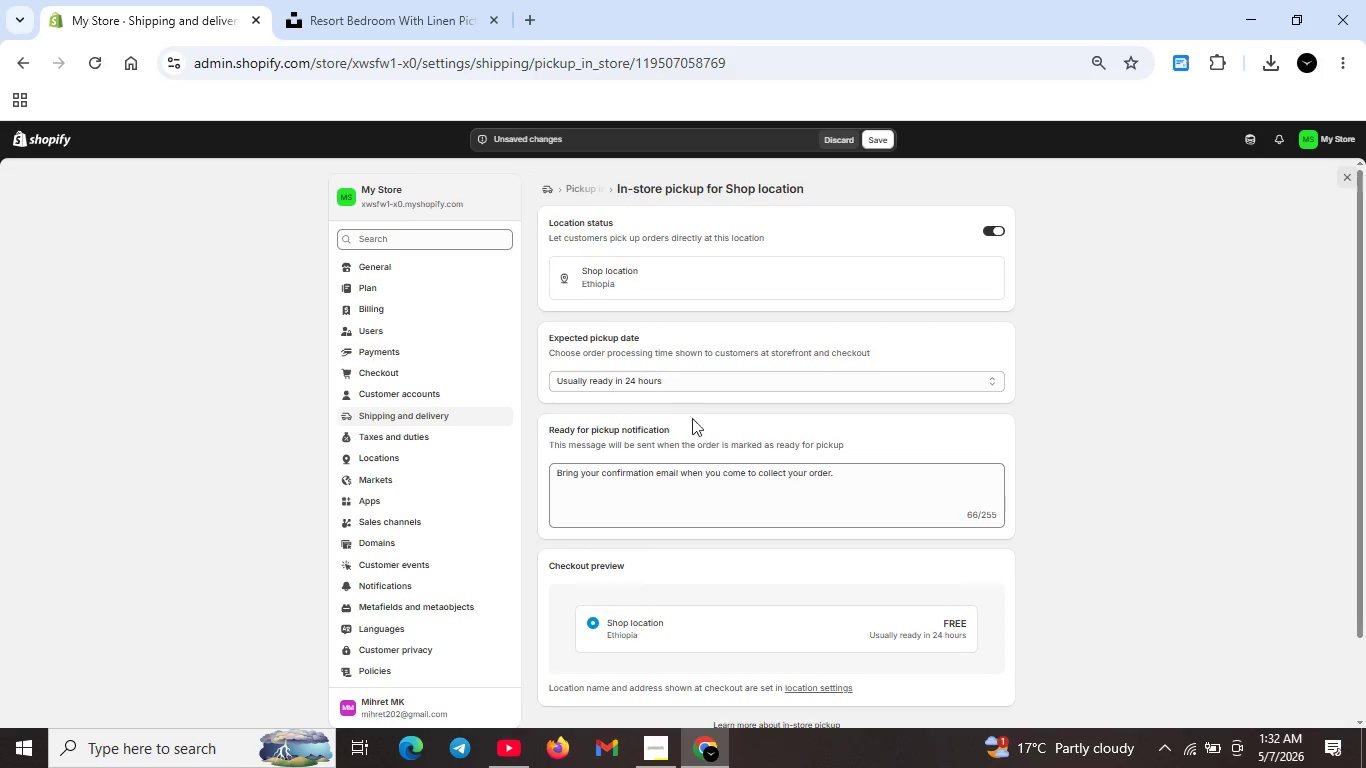 
left_click([670, 383])
 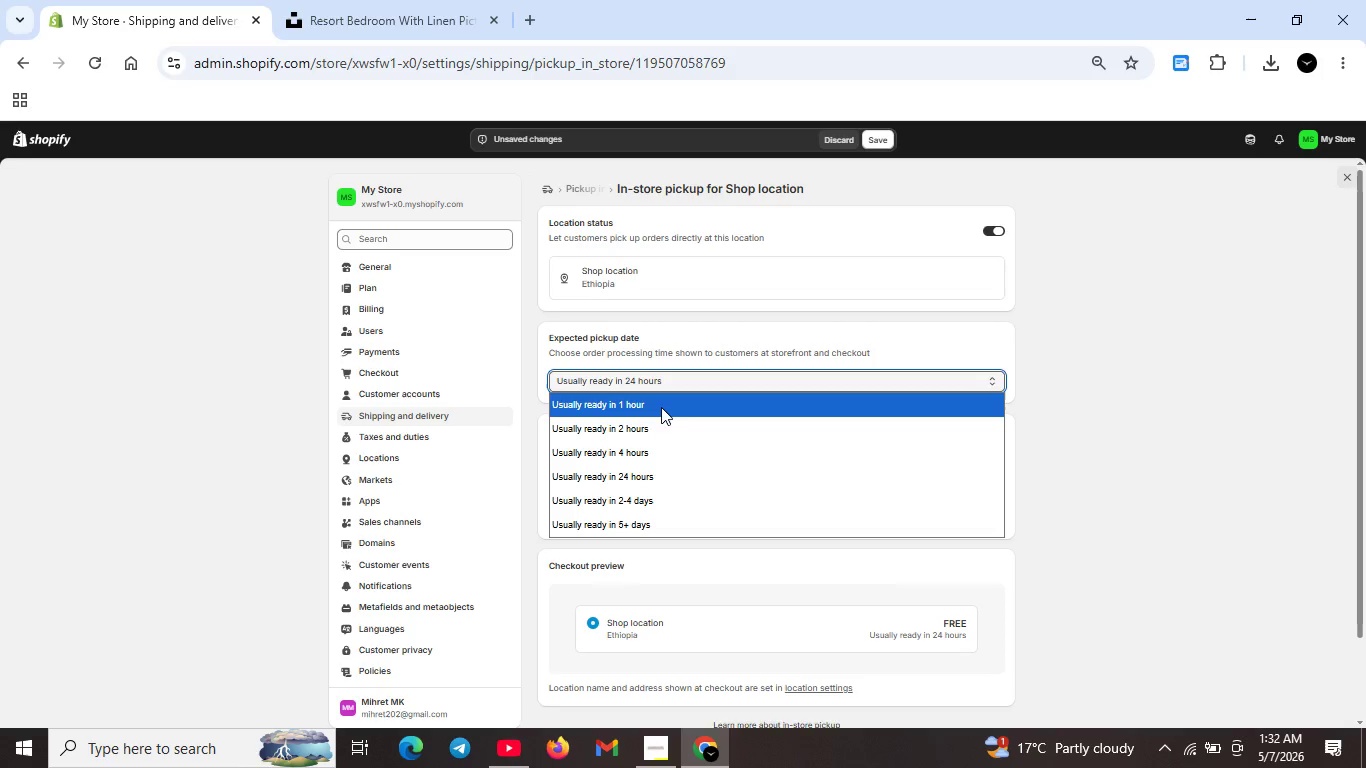 
left_click([660, 405])
 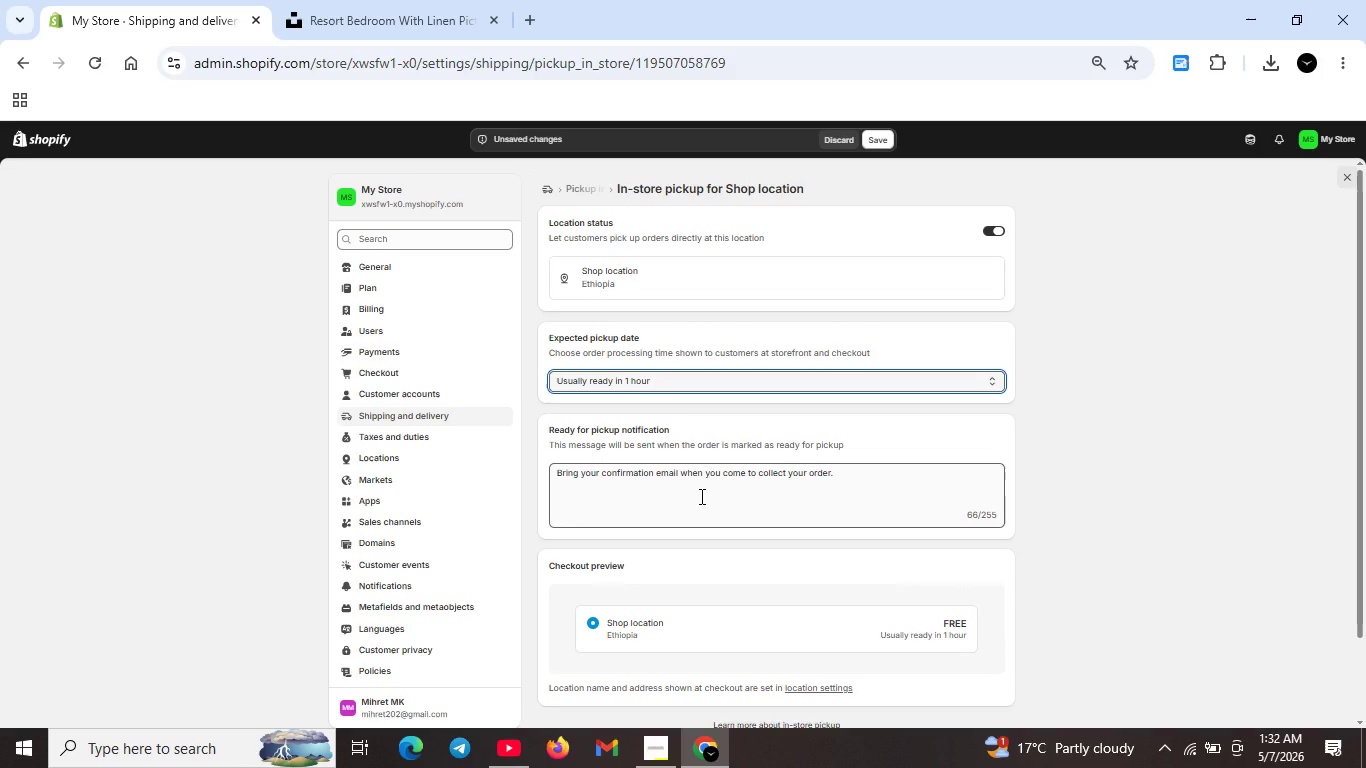 
left_click([700, 496])
 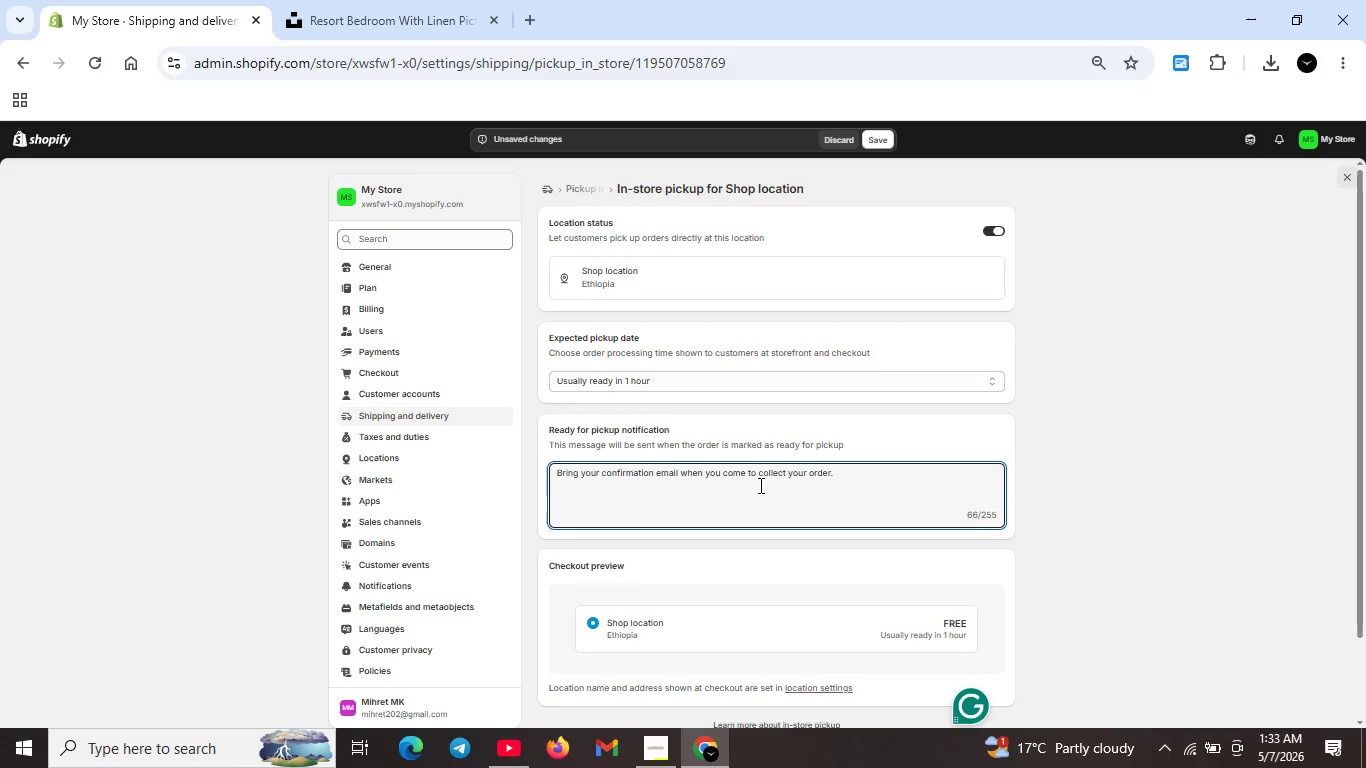 
wait(7.61)
 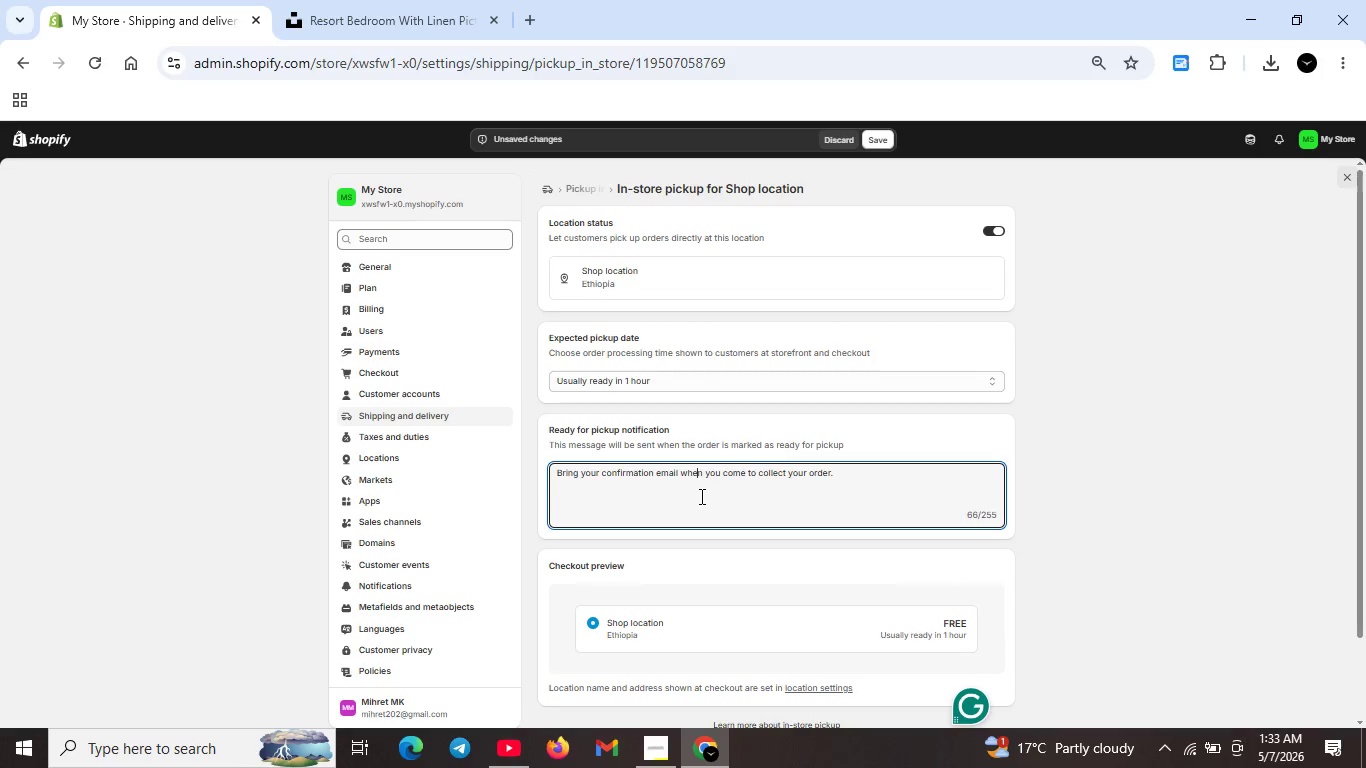 
left_click([759, 485])
 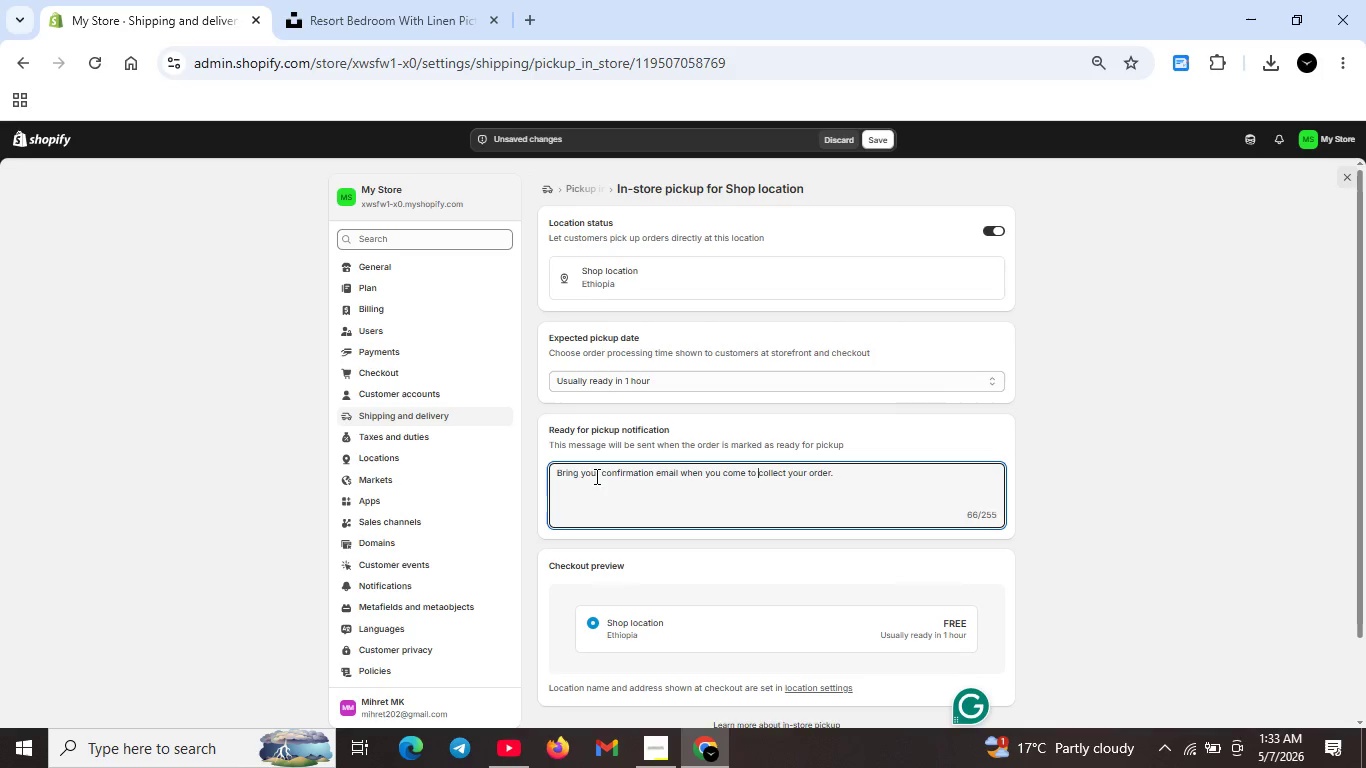 
left_click([593, 476])
 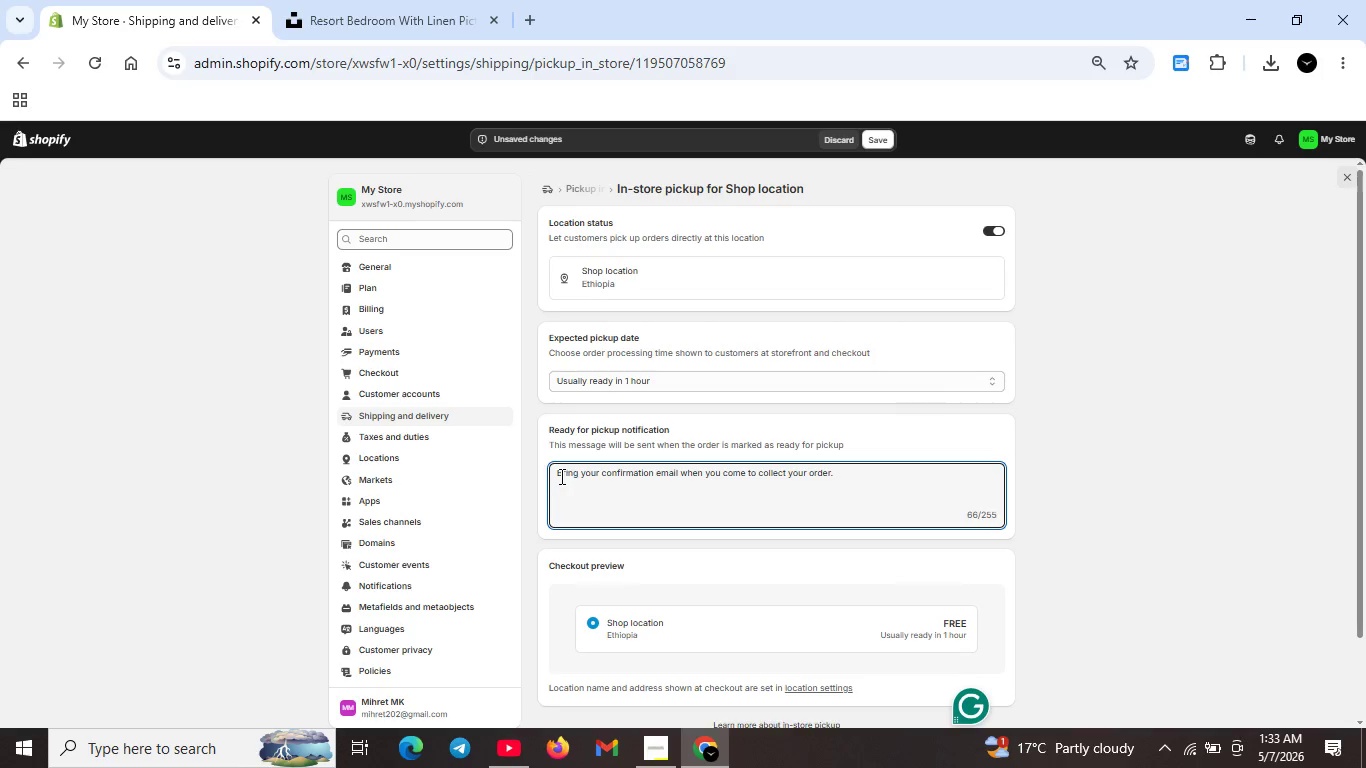 
left_click_drag(start_coordinate=[555, 474], to_coordinate=[866, 479])
 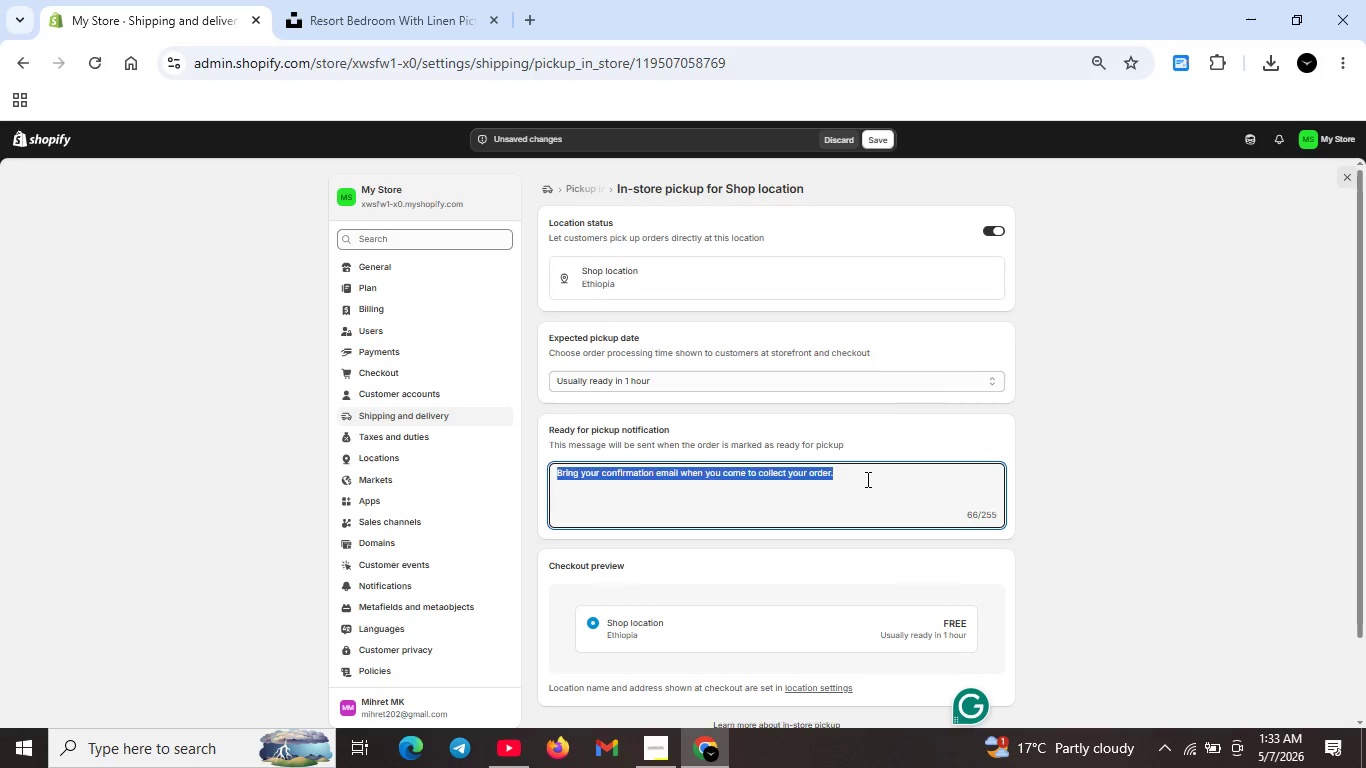 
key(Backspace)
 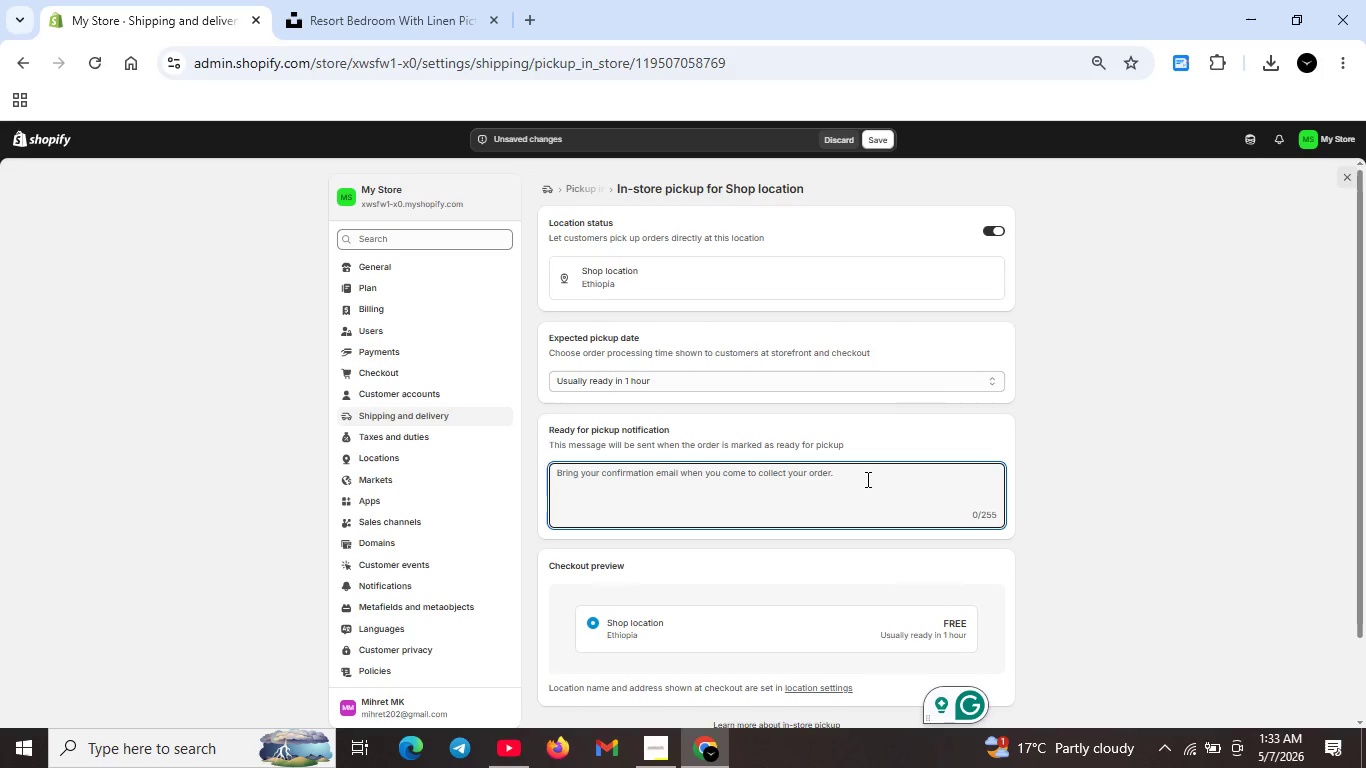 
key(CapsLock)
 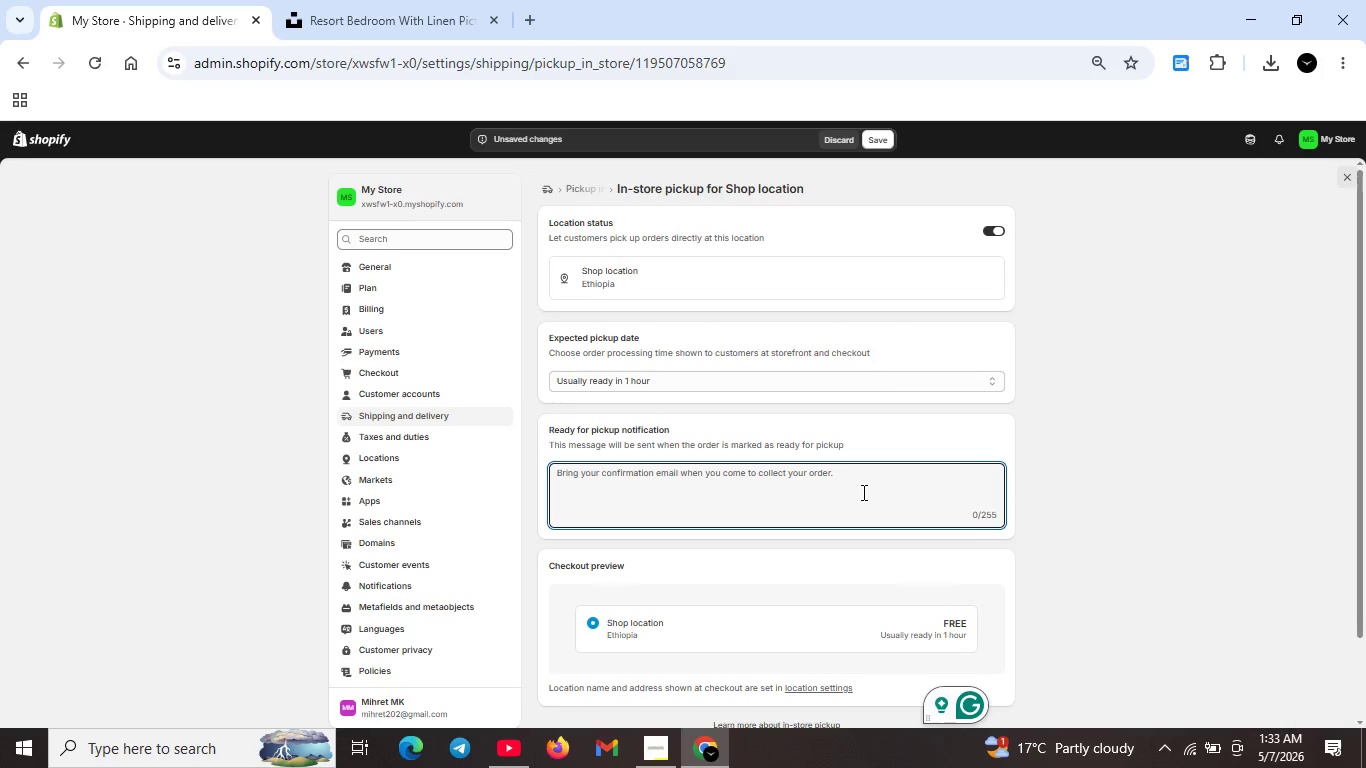 
wait(35.92)
 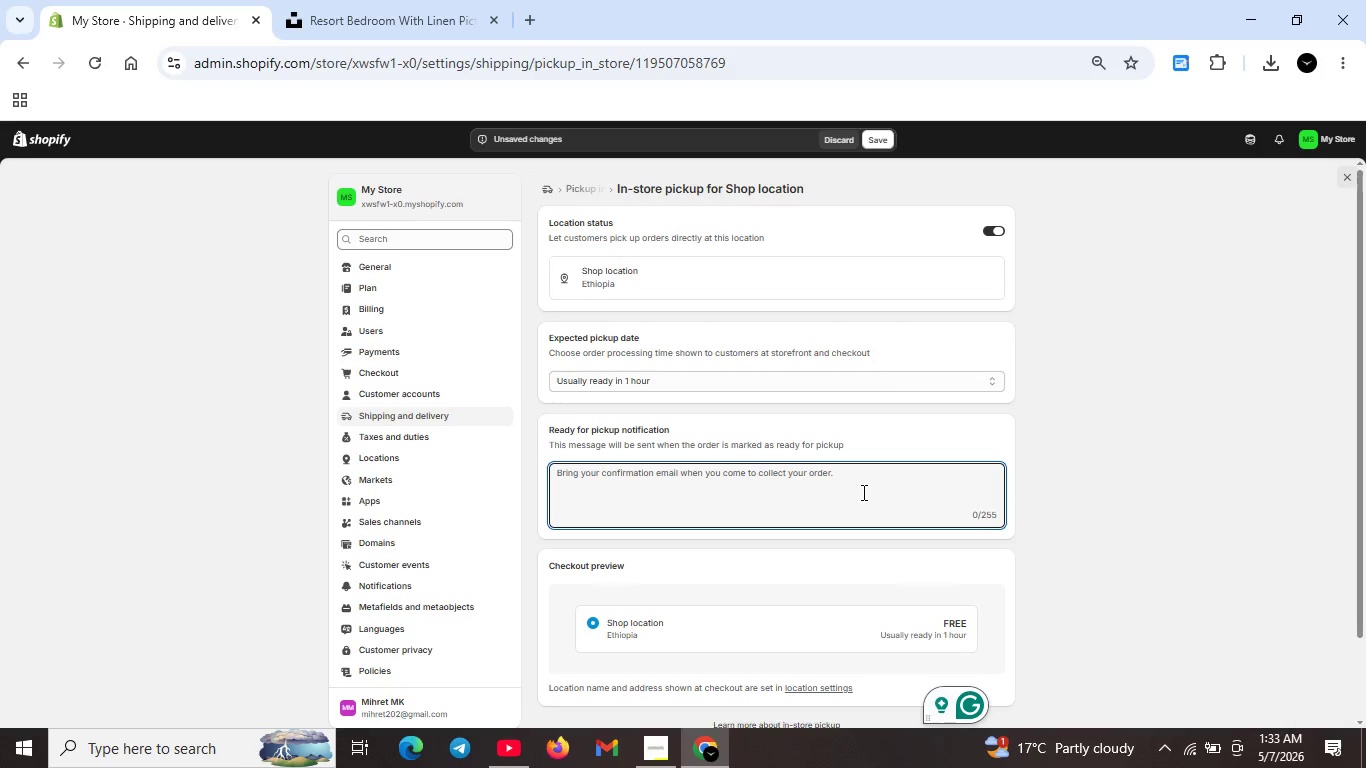 
scroll: coordinate [669, 565], scroll_direction: down, amount: 2.0
 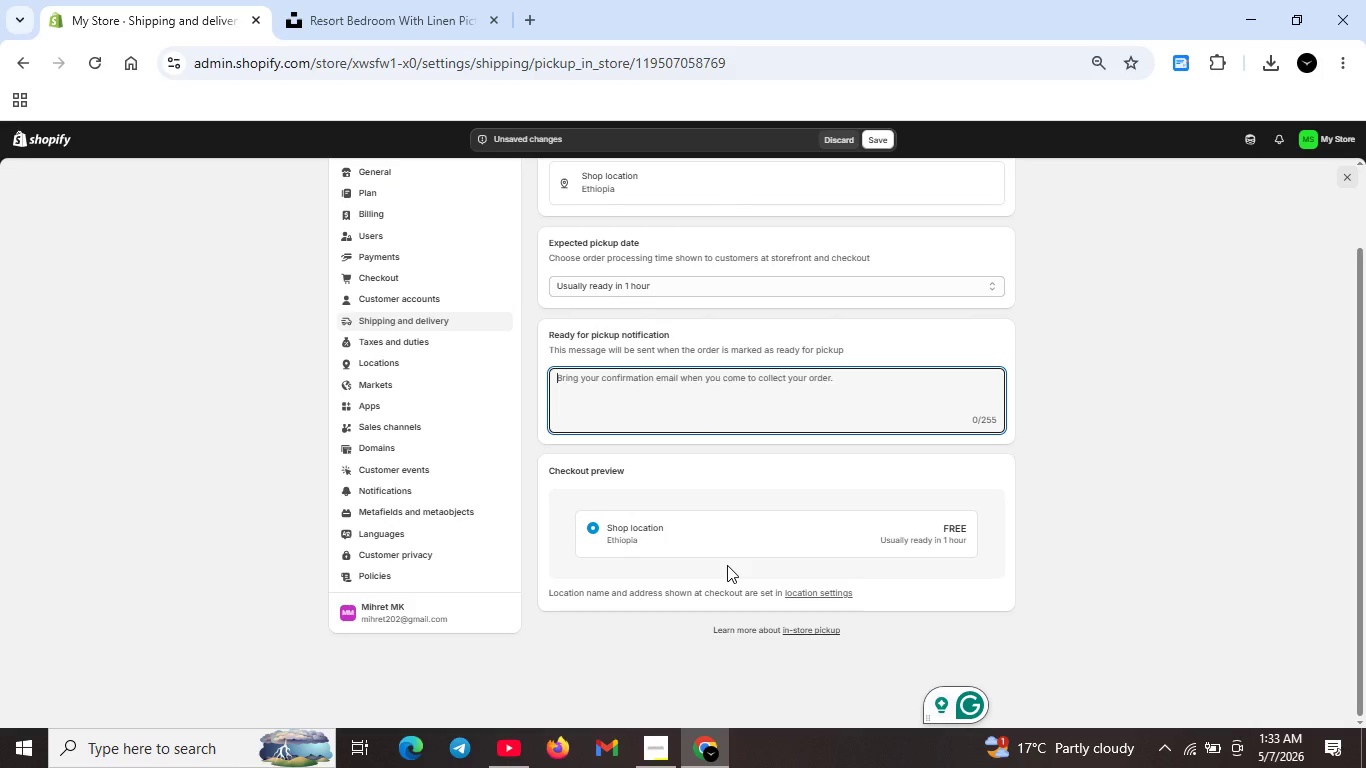 
scroll: coordinate [727, 565], scroll_direction: none, amount: 0.0
 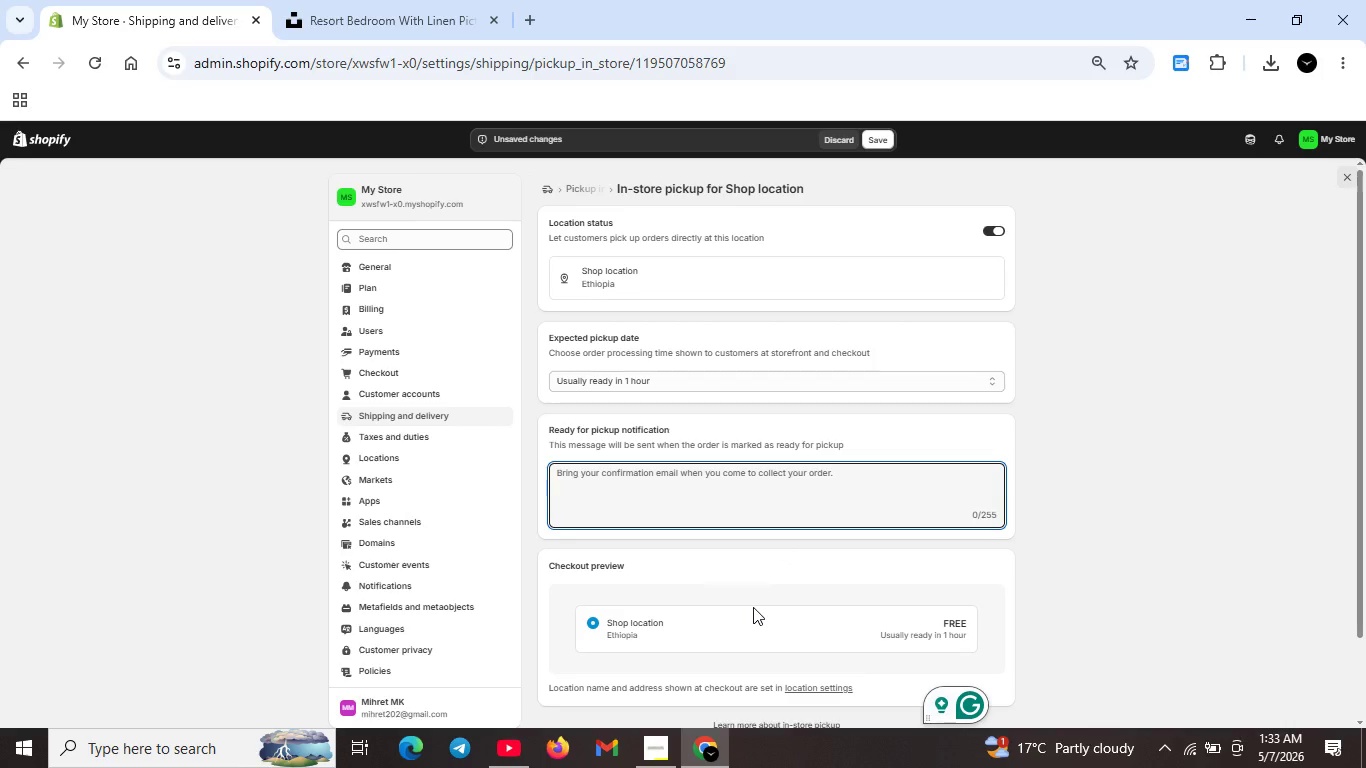 
wait(14.32)
 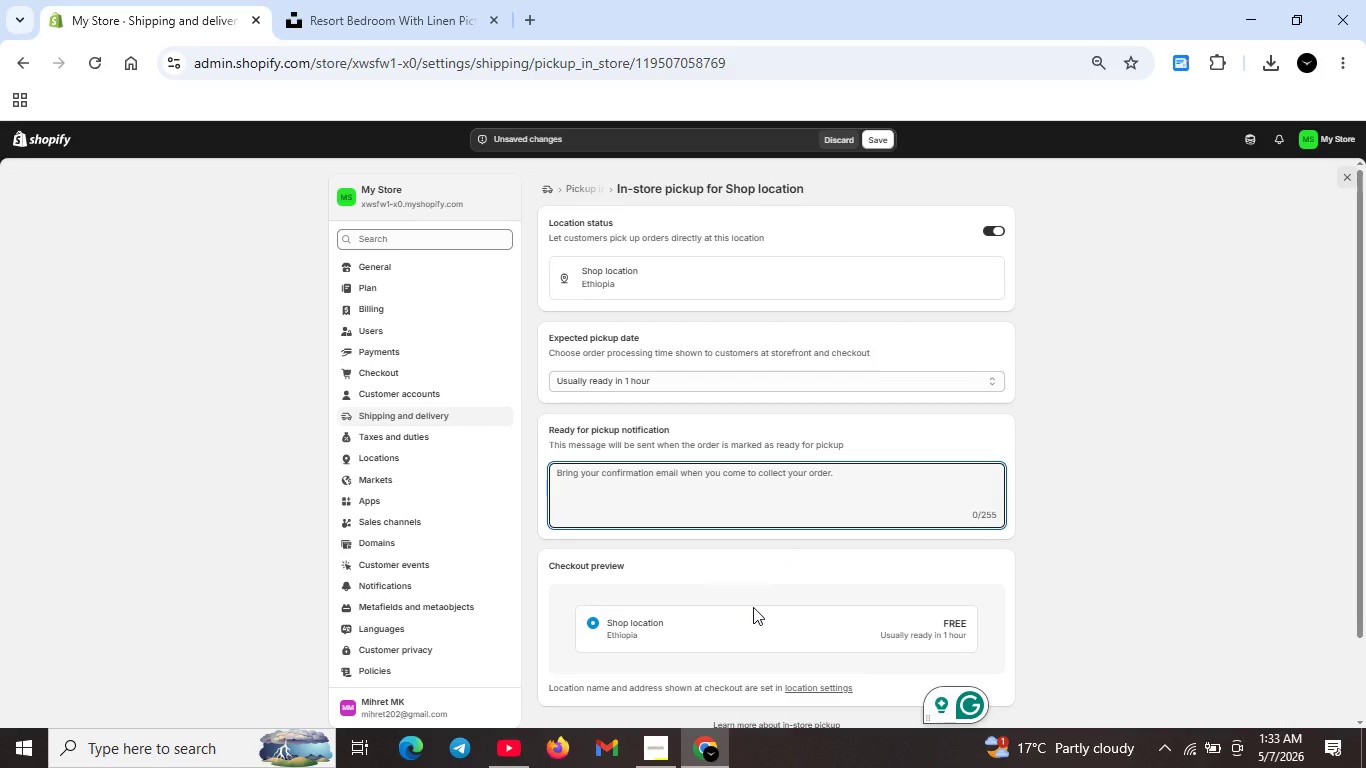 
left_click([589, 484])
 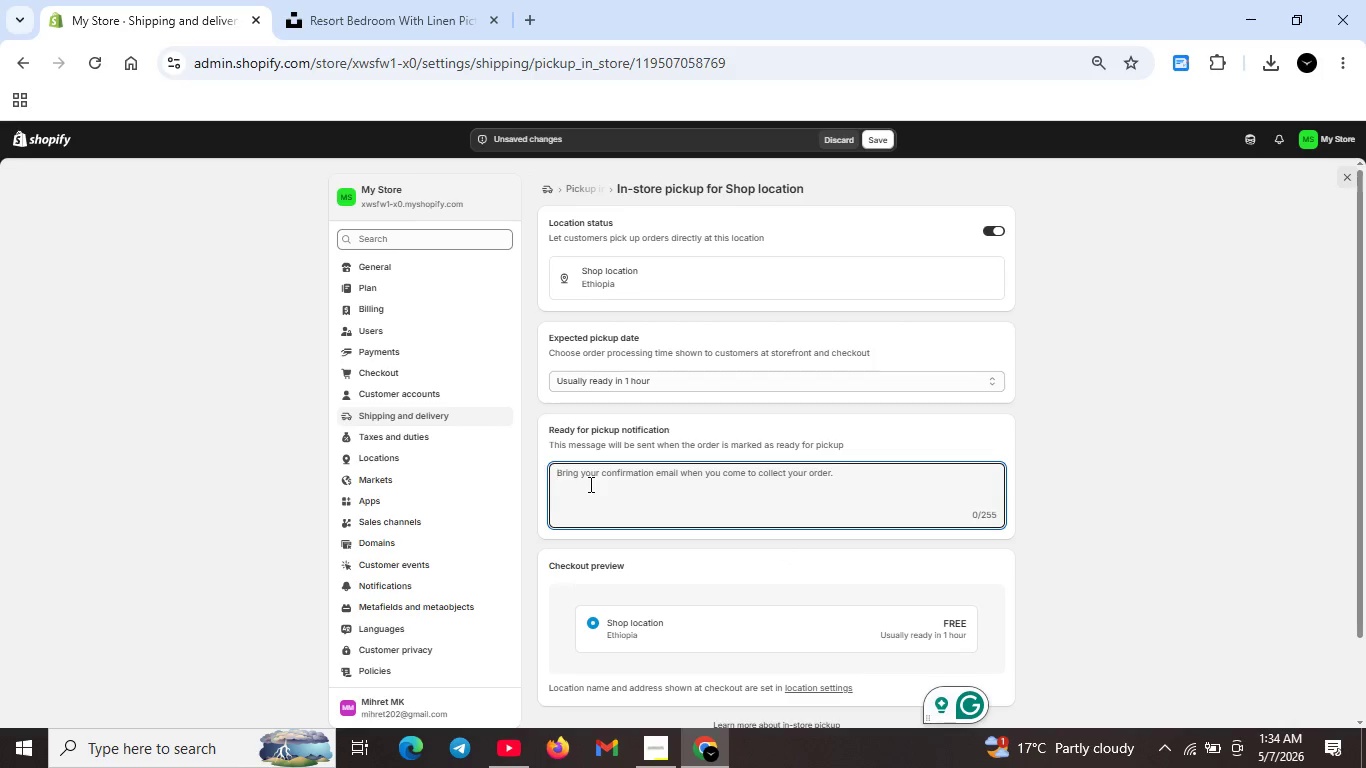 
type(fR)
key(Backspace)
type(ront Desk )
 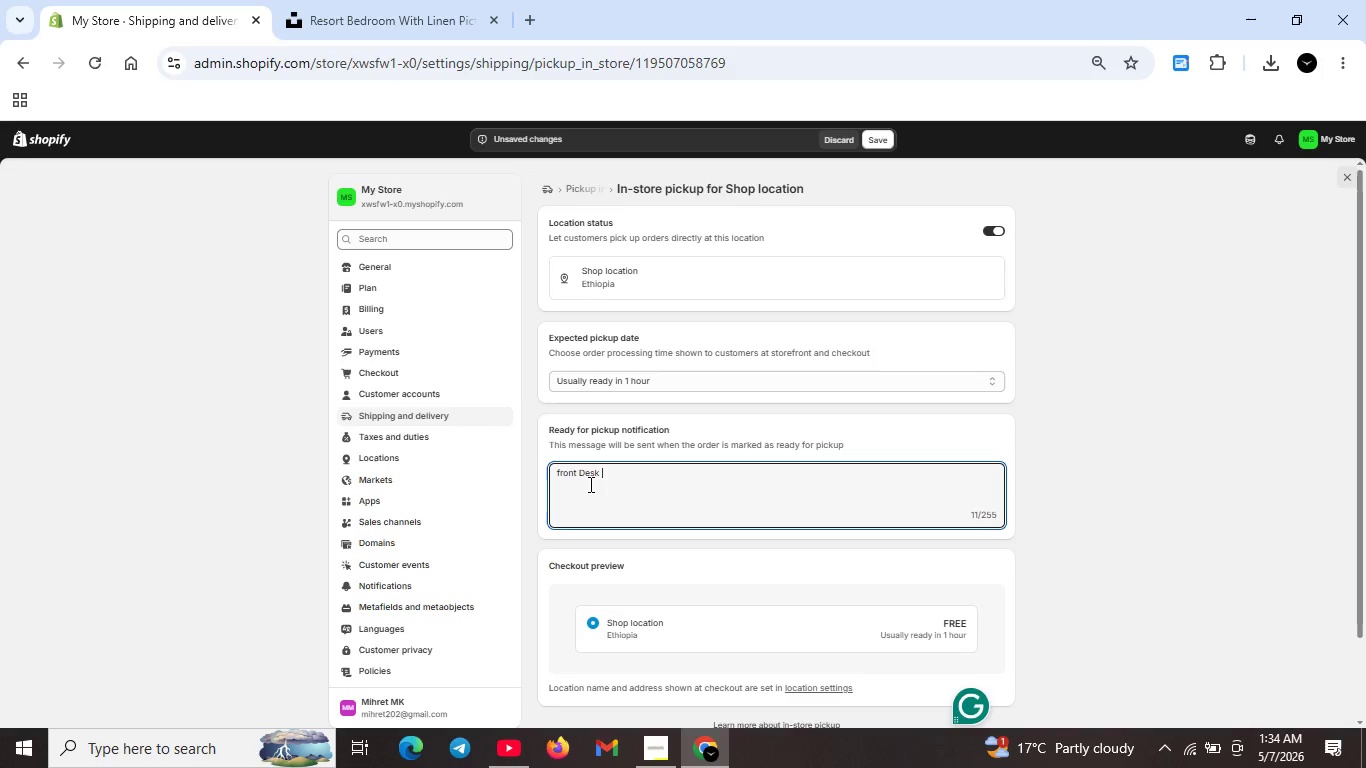 
key(ArrowLeft)
 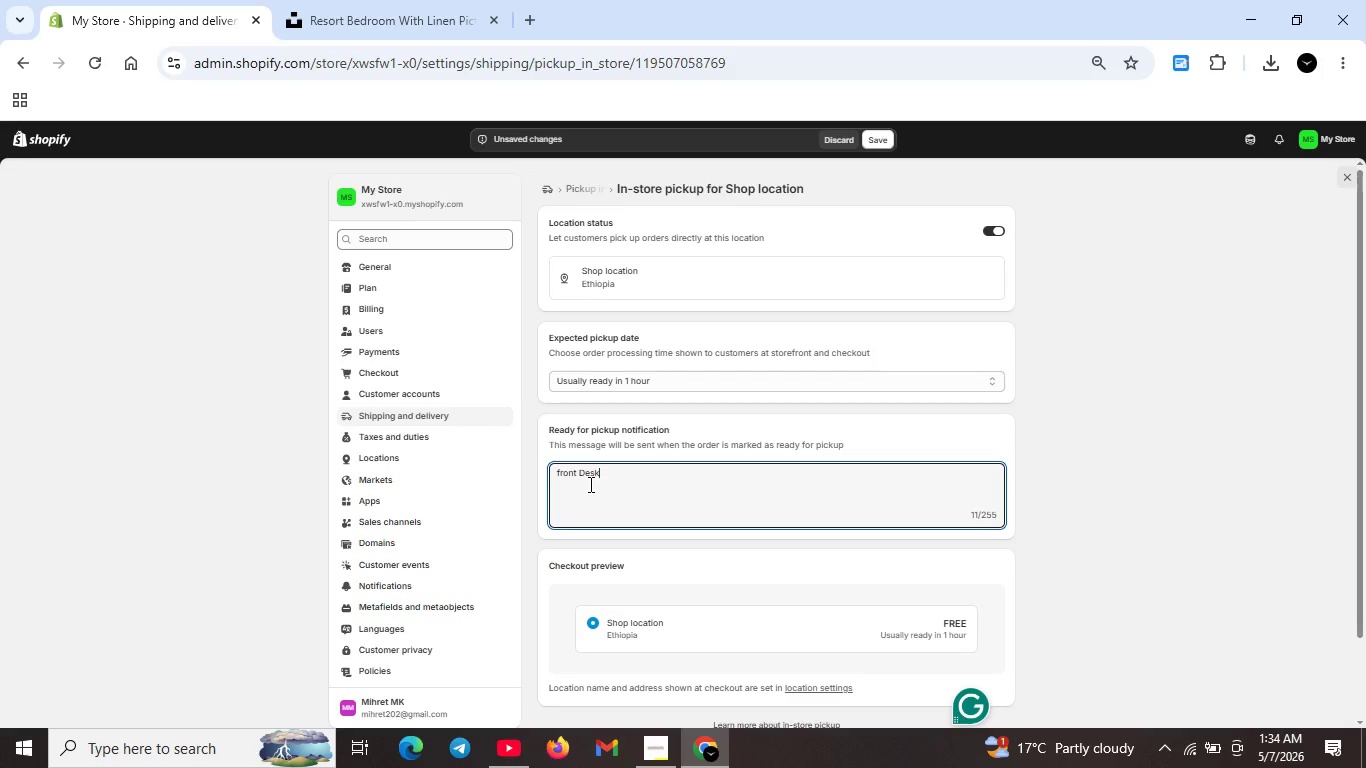 
hold_key(key=ArrowLeft, duration=0.78)
 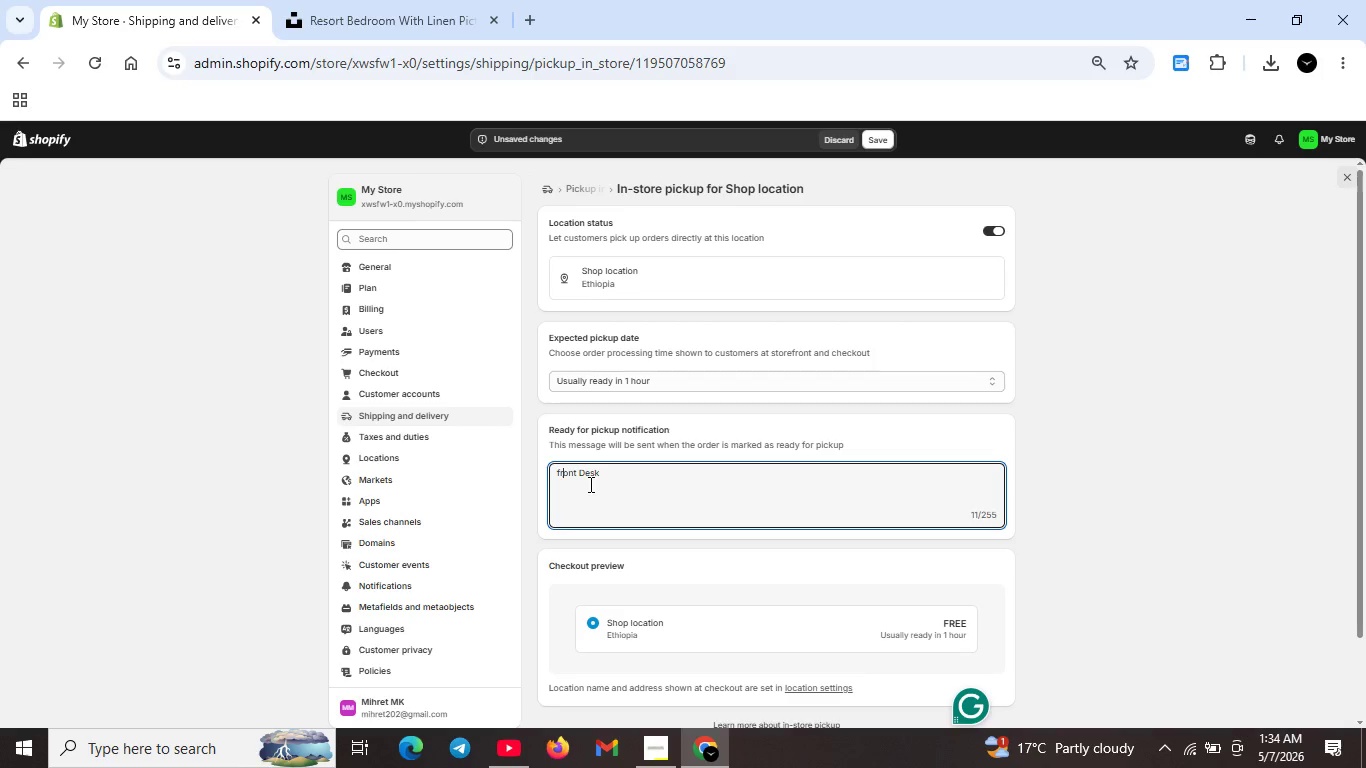 
key(ArrowLeft)
 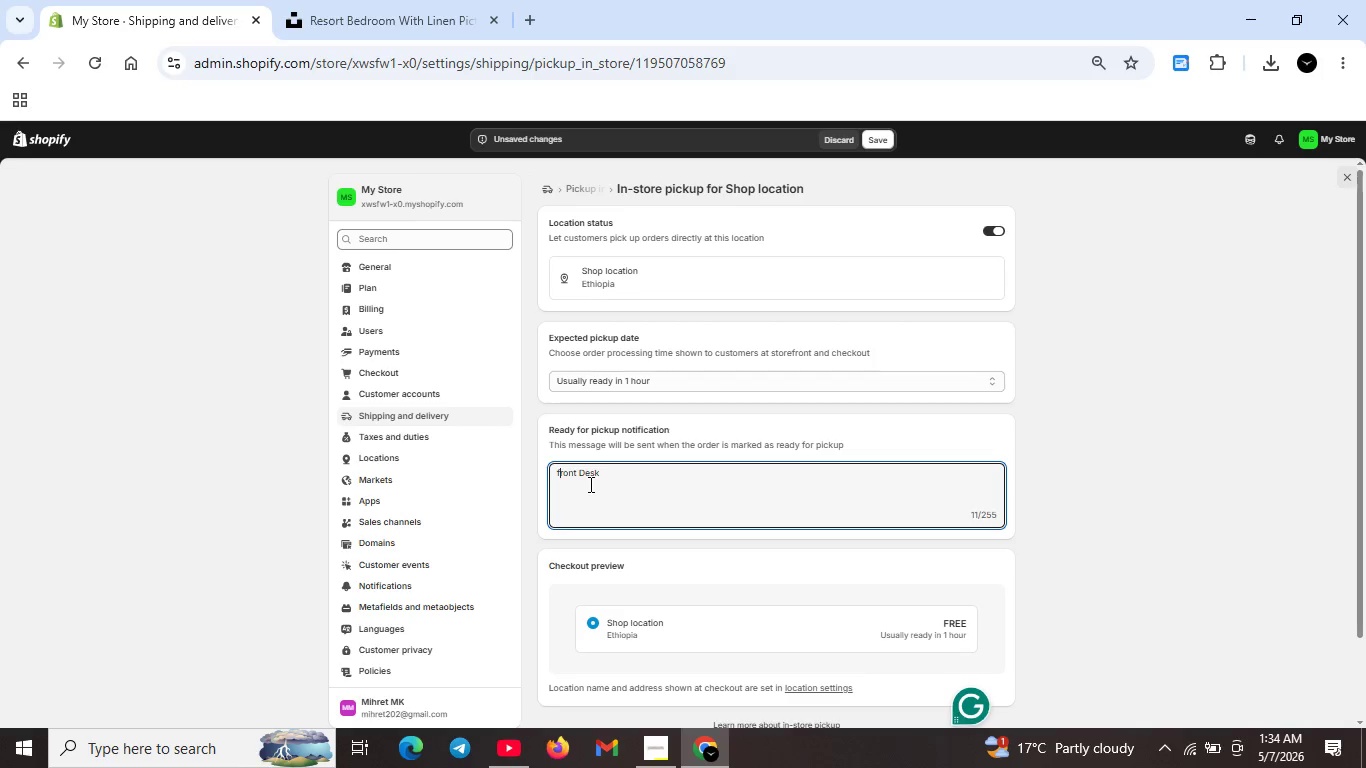 
key(Backspace)
 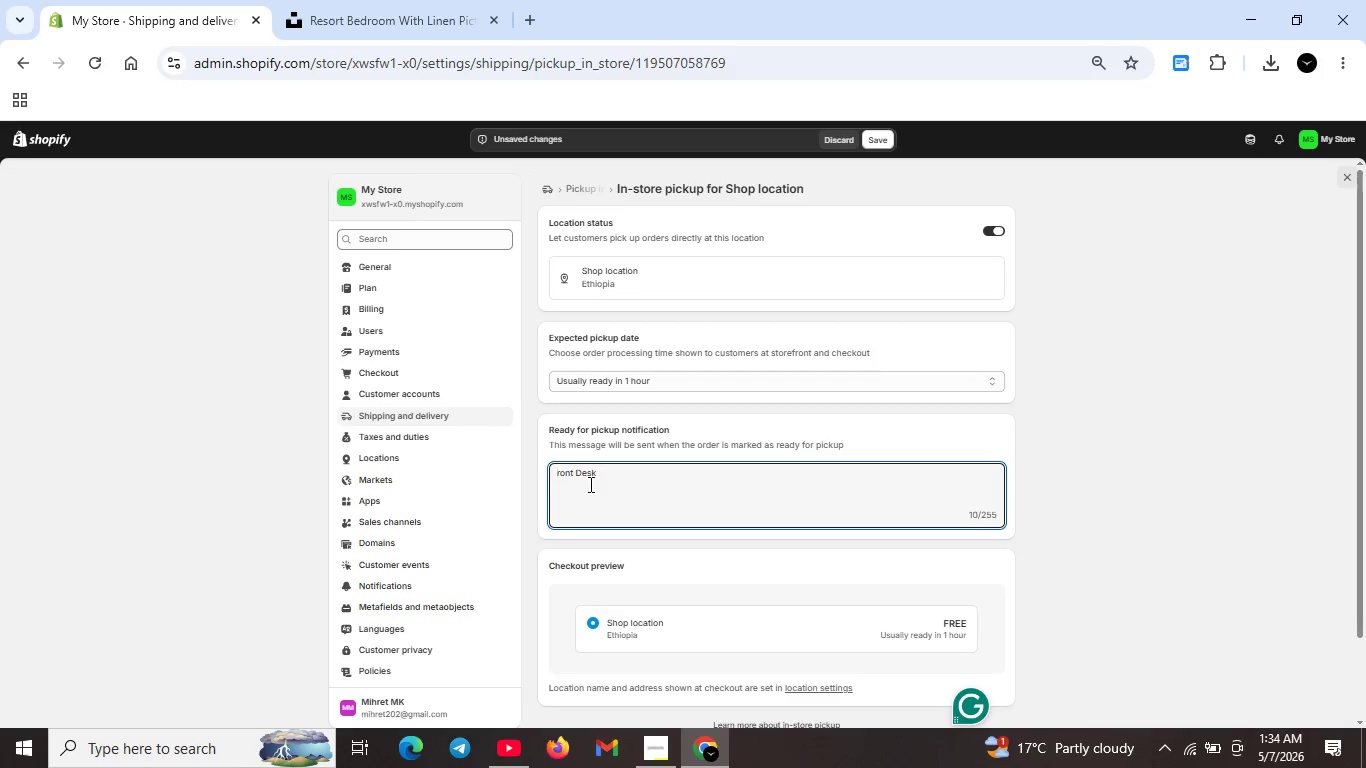 
key(CapsLock)
 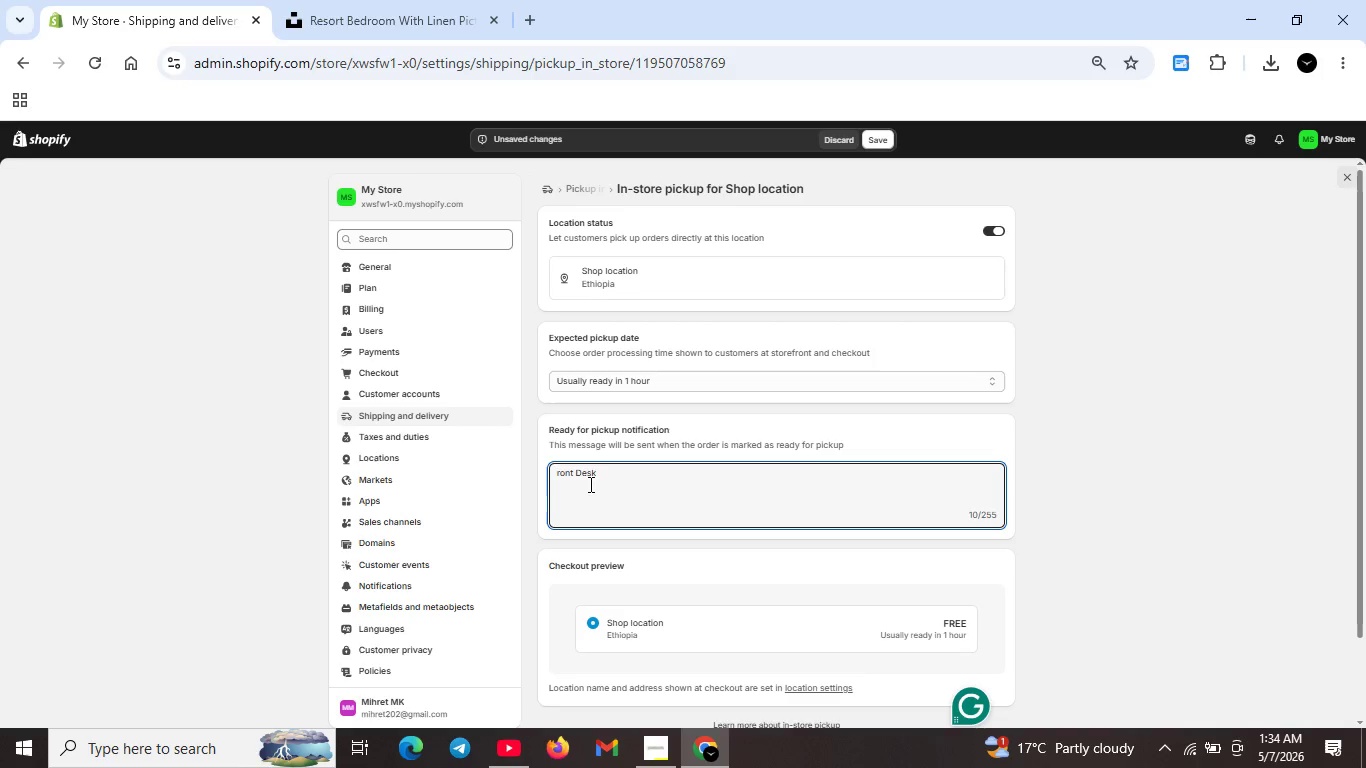 
key(F)
 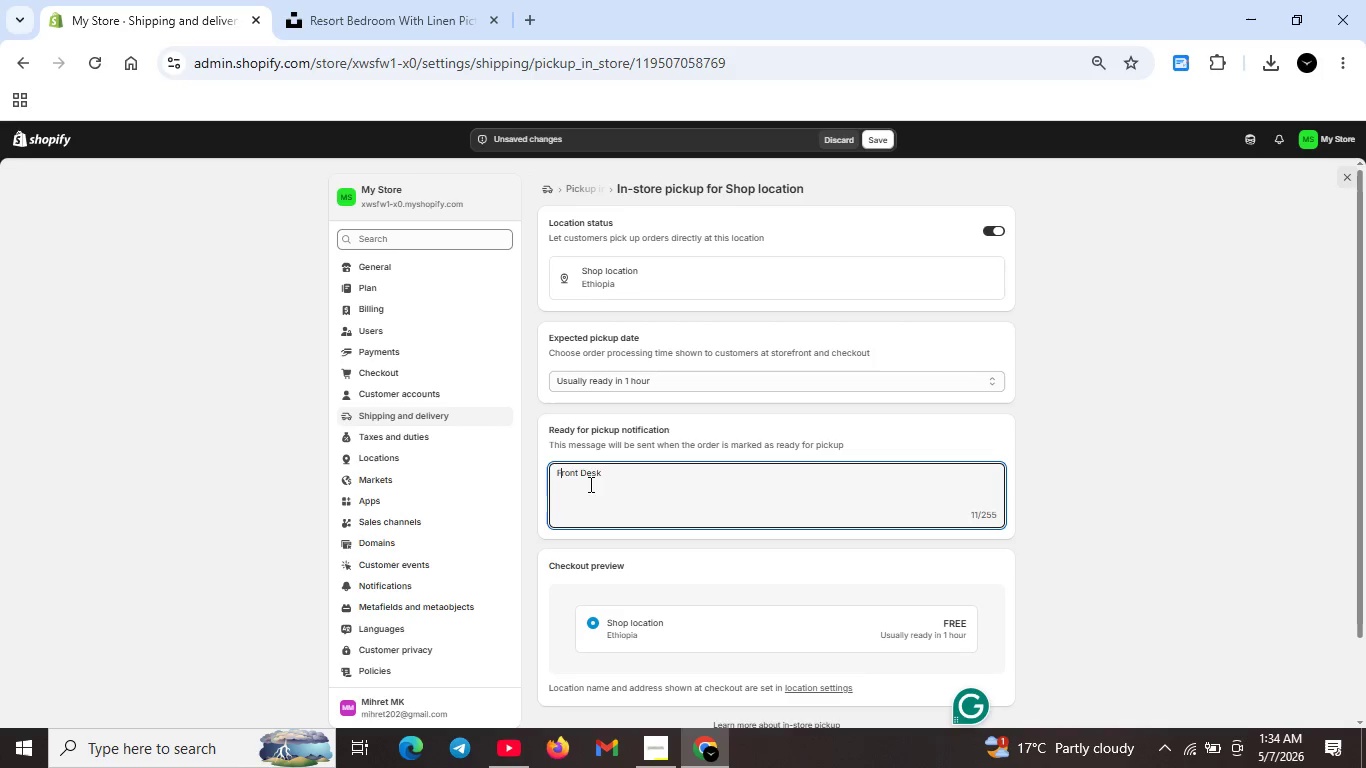 
key(CapsLock)
 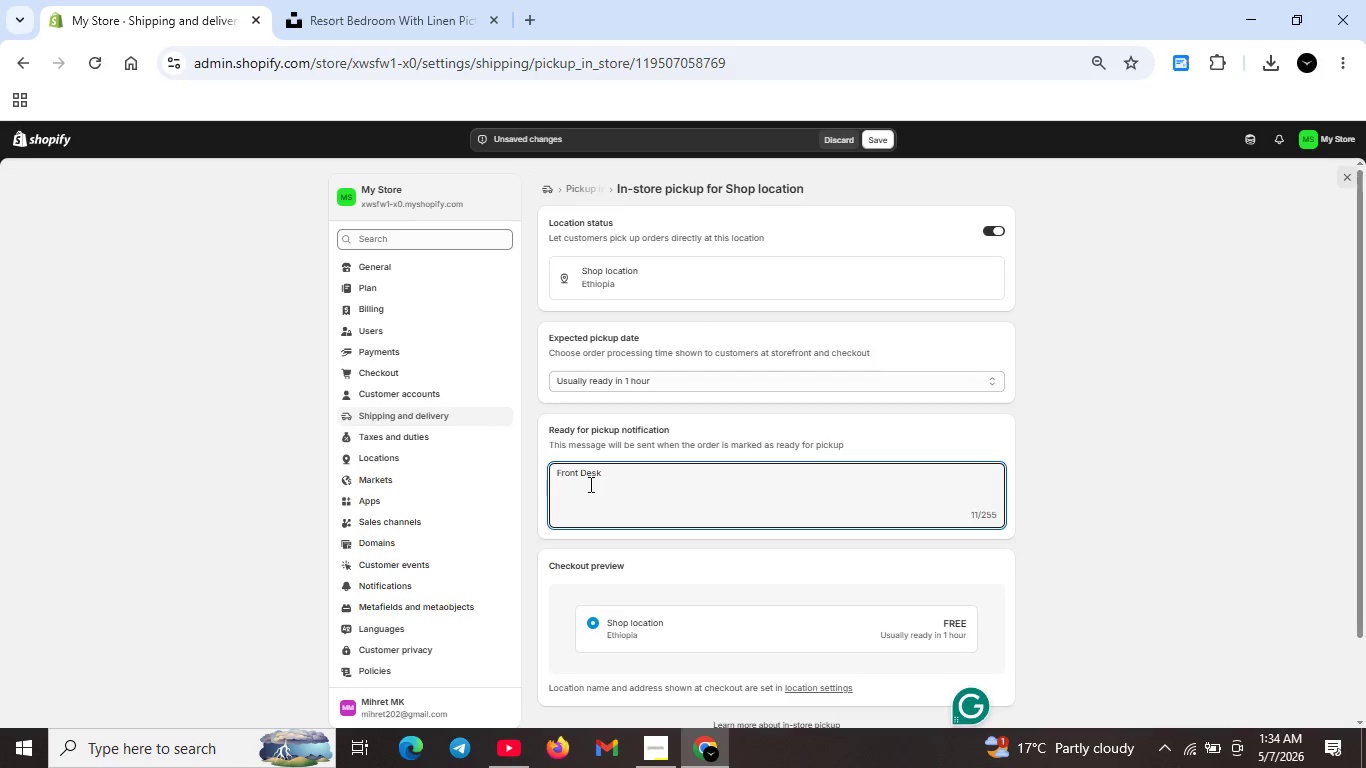 
key(ArrowRight)
 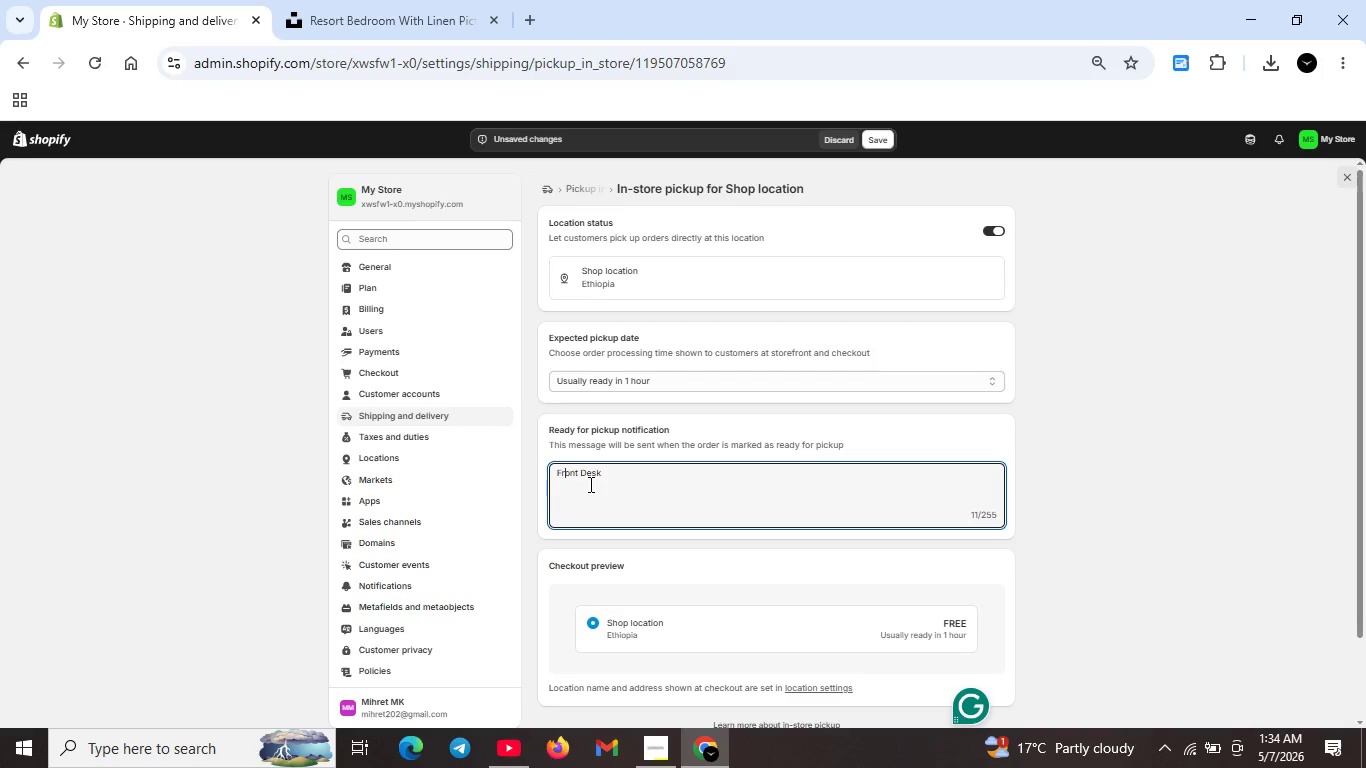 
key(ArrowRight)
 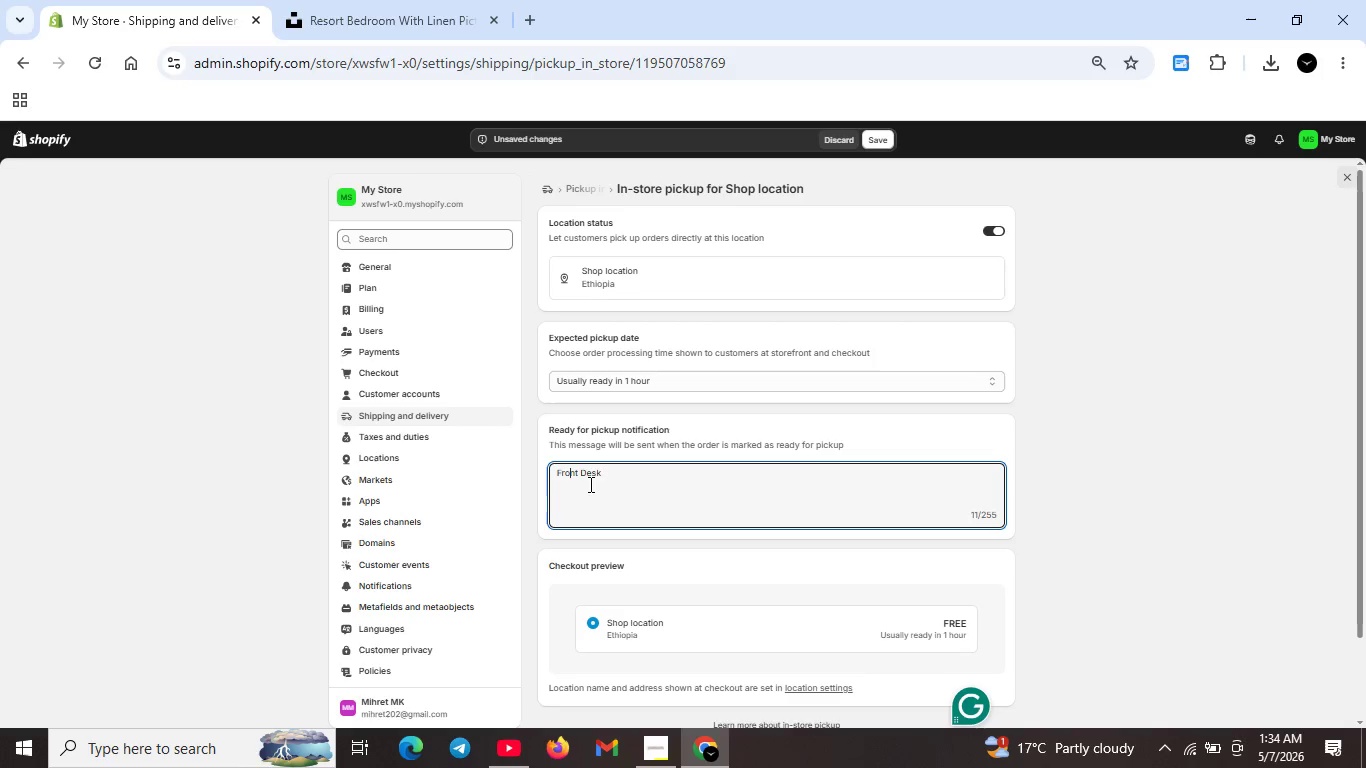 
key(ArrowRight)
 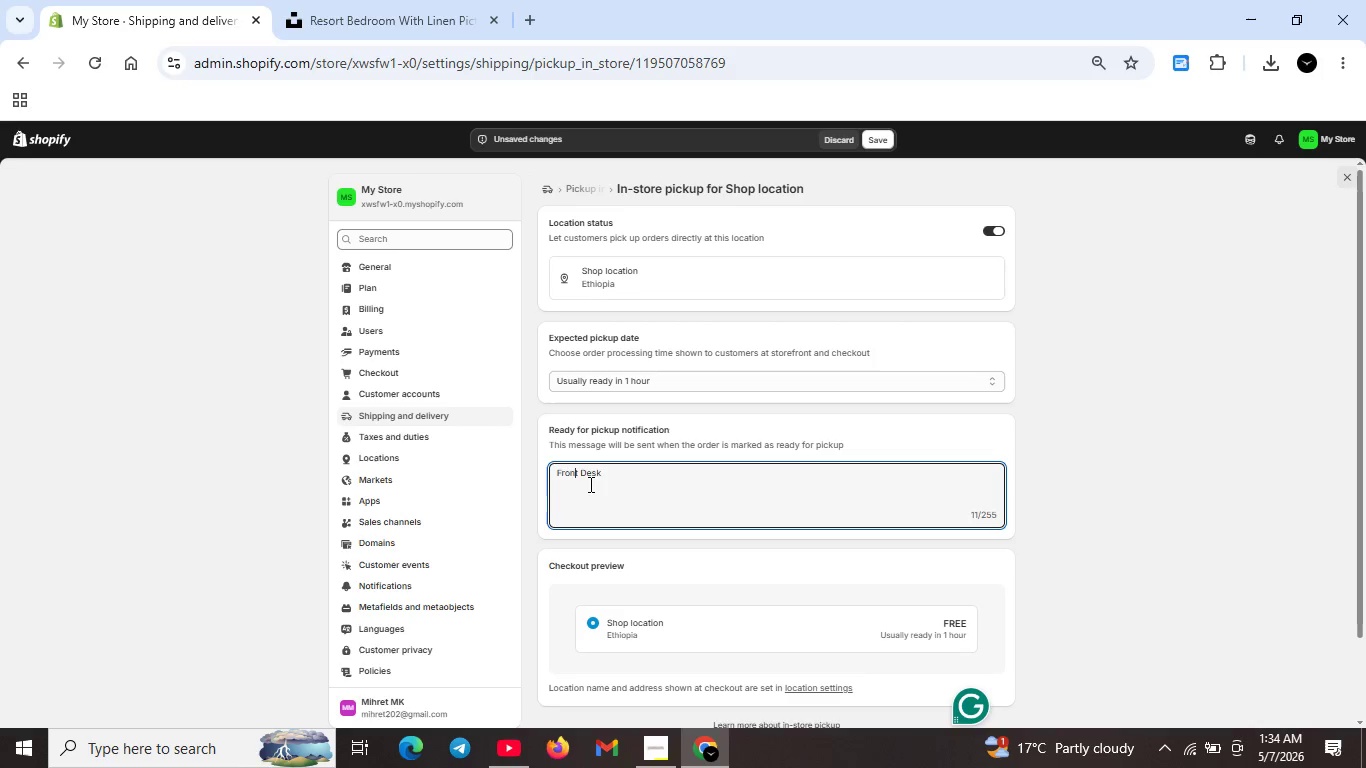 
key(ArrowRight)
 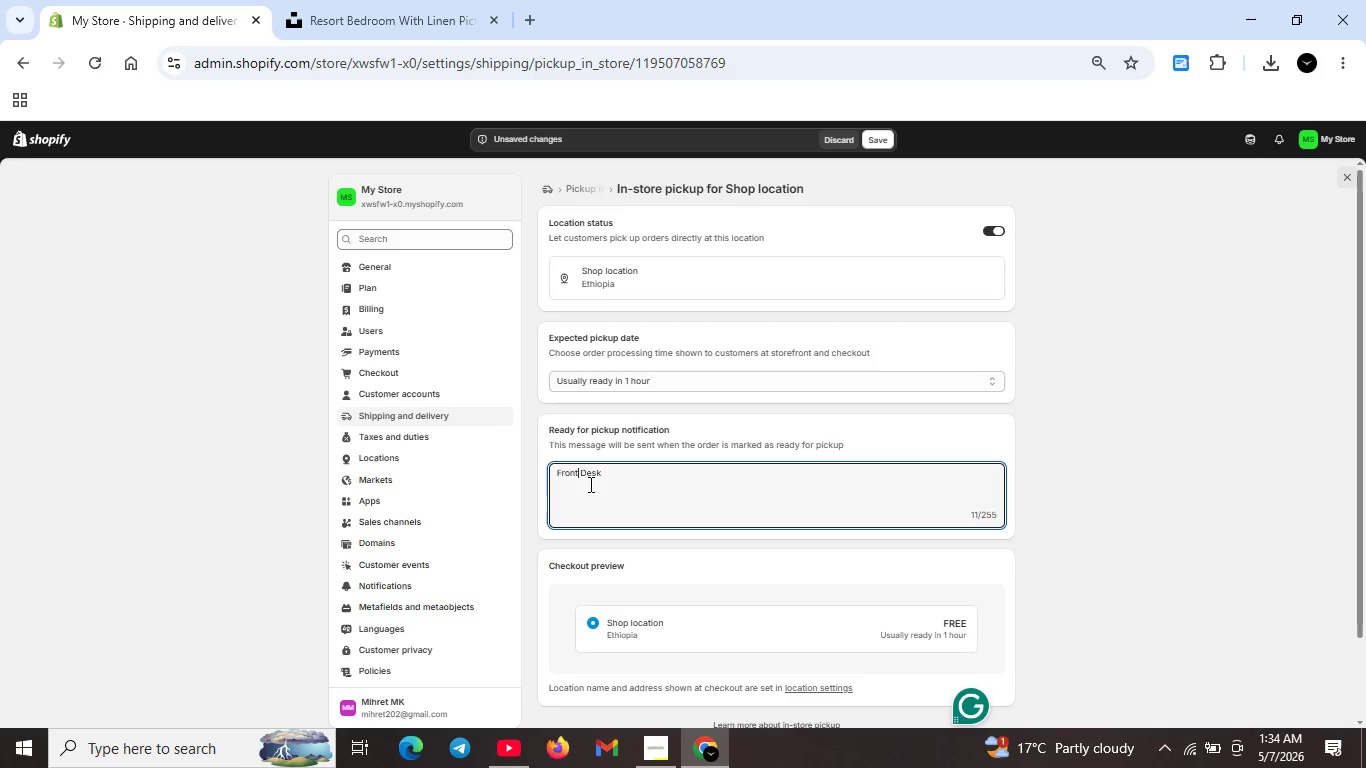 
key(ArrowRight)
 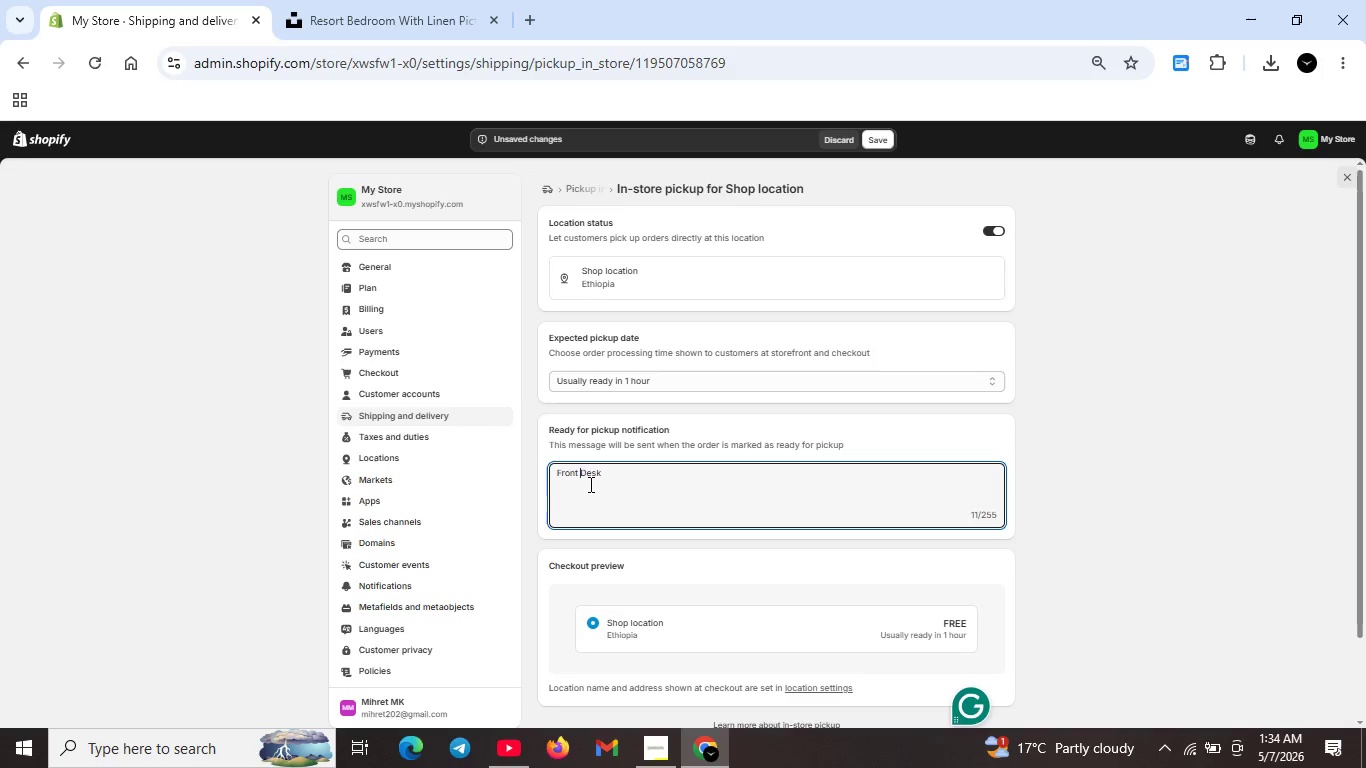 
key(ArrowRight)
 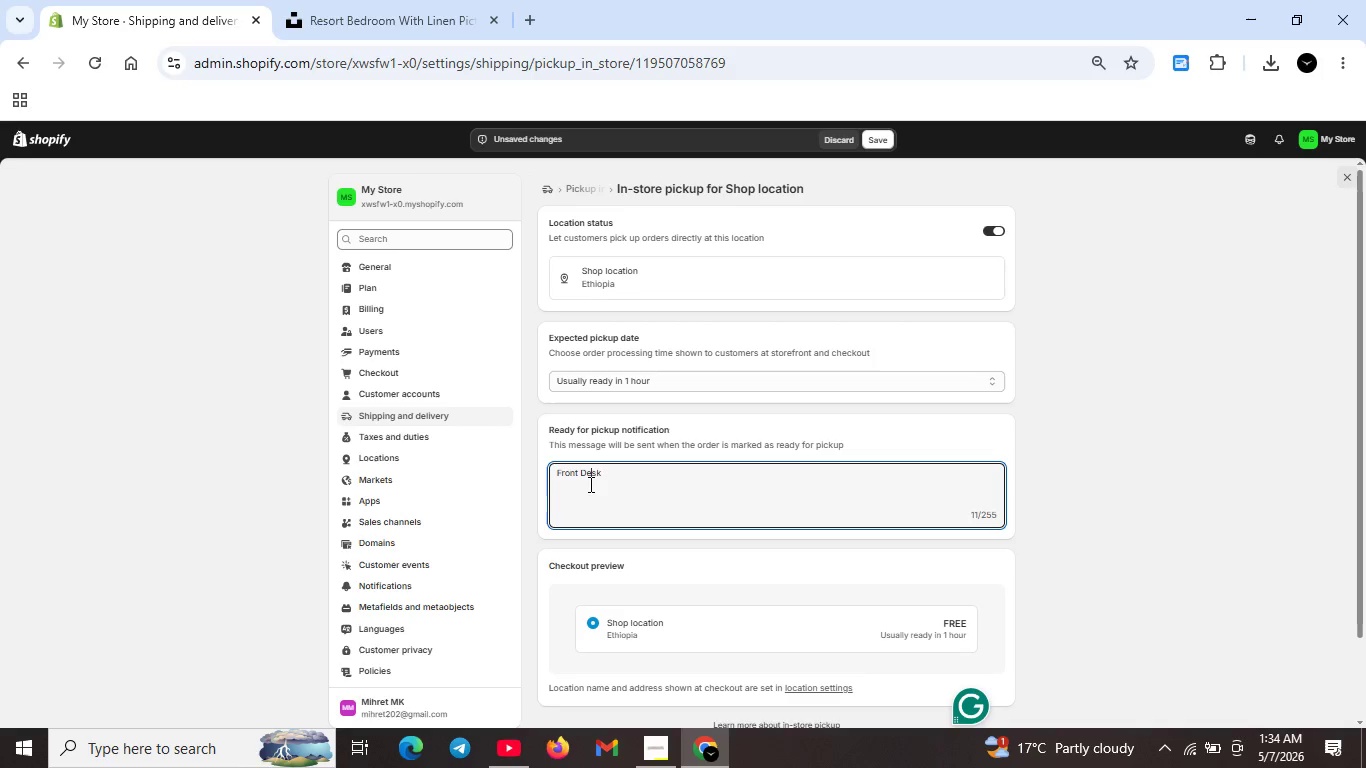 
key(ArrowRight)
 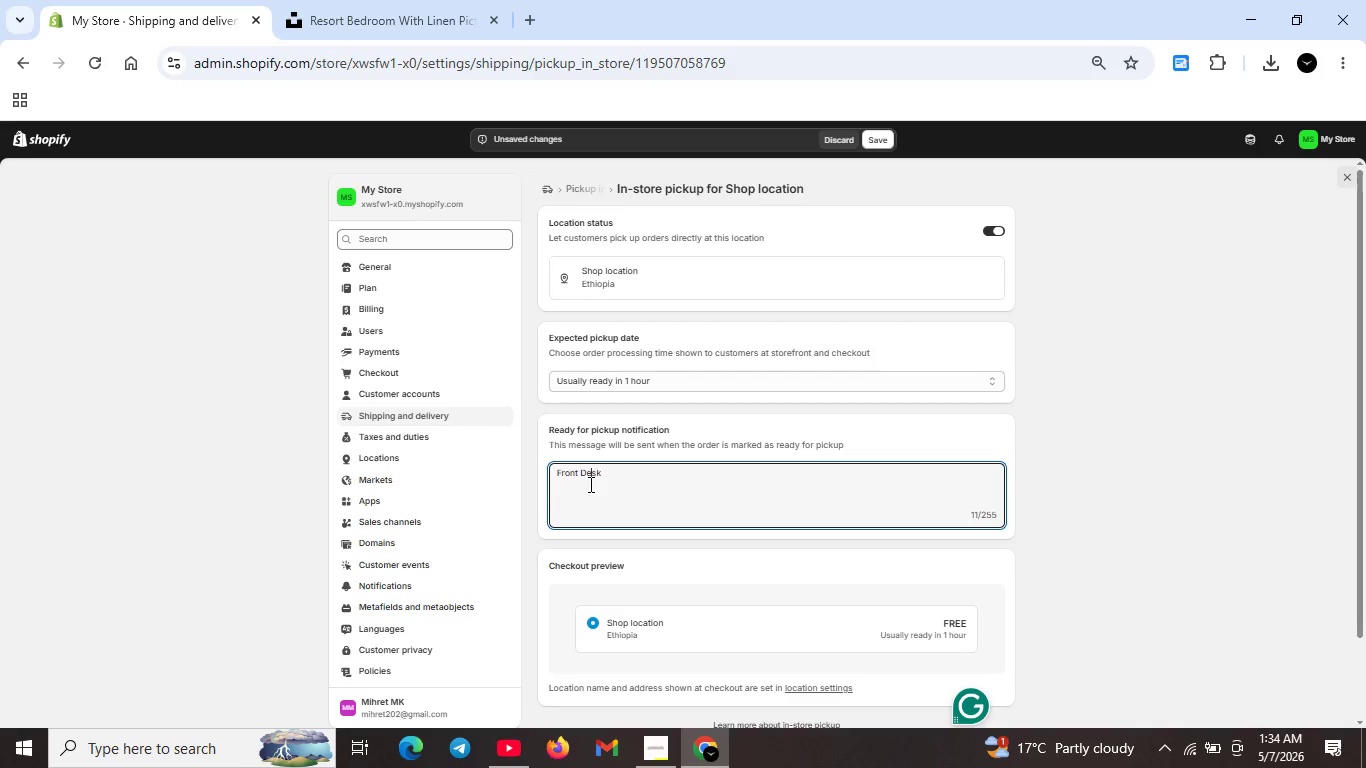 
key(ArrowRight)
 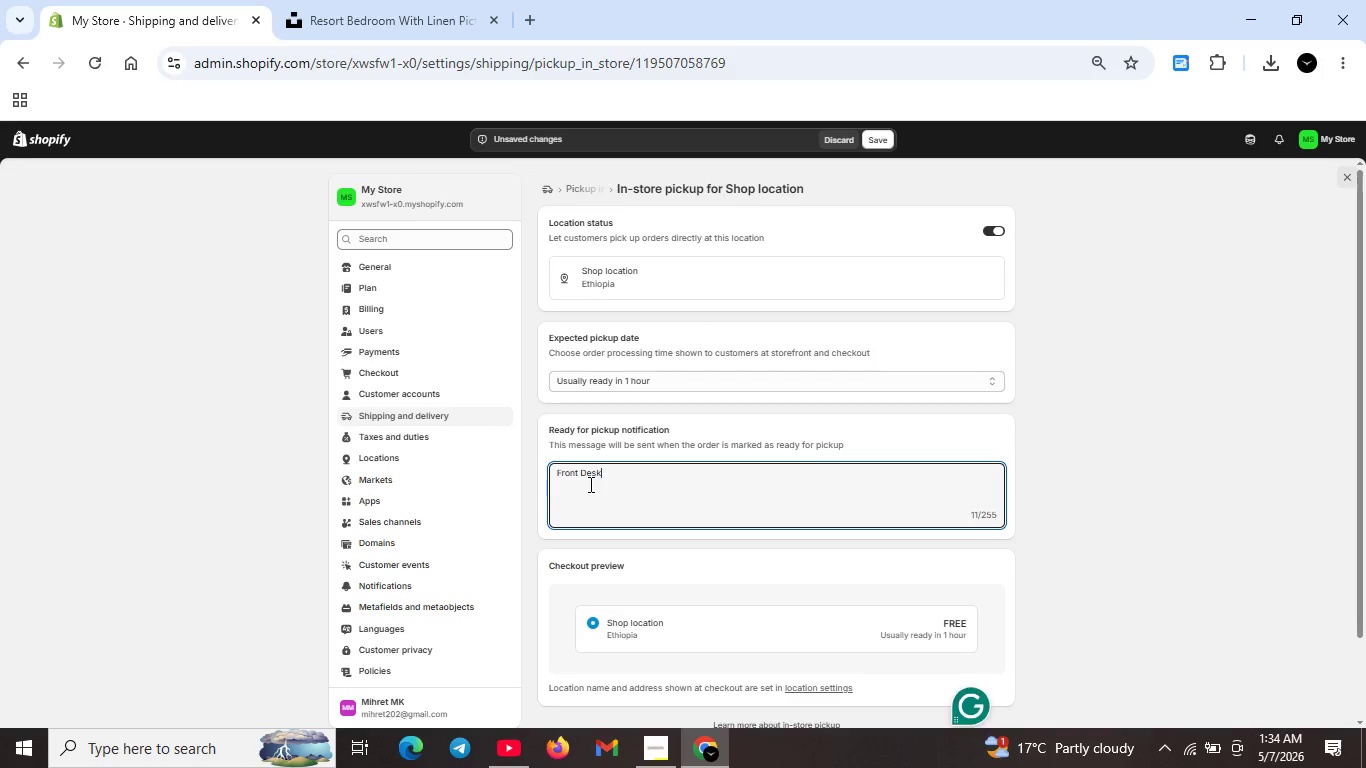 
key(ArrowRight)
 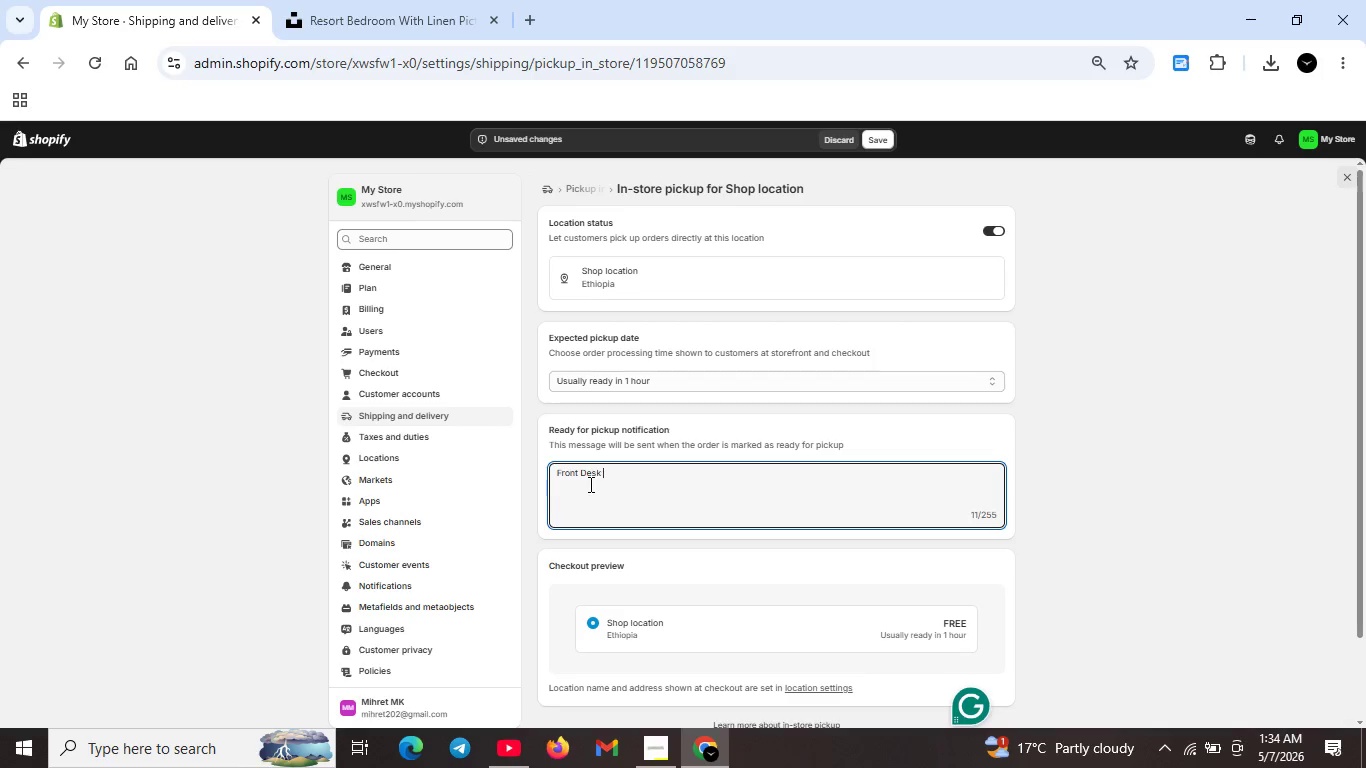 
key(ArrowRight)
 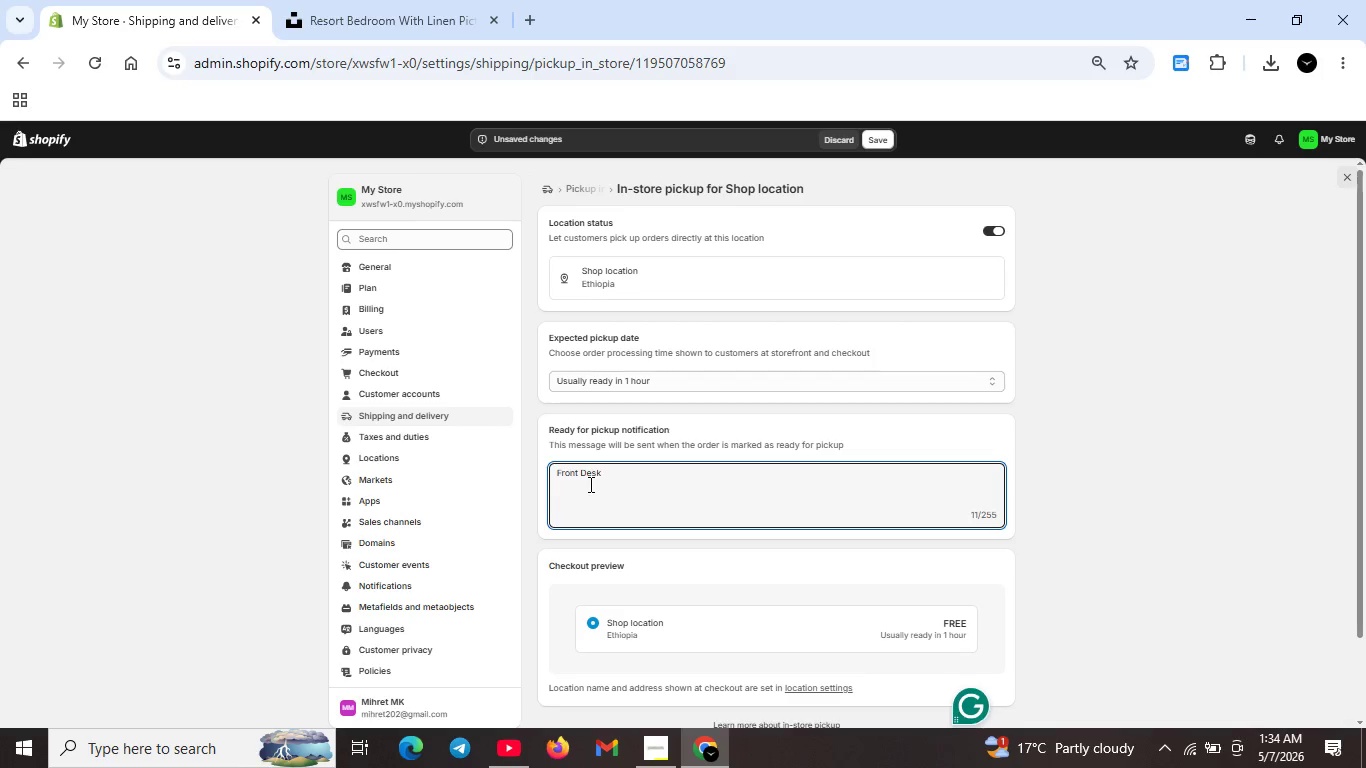 
type( Collection Instructions)
 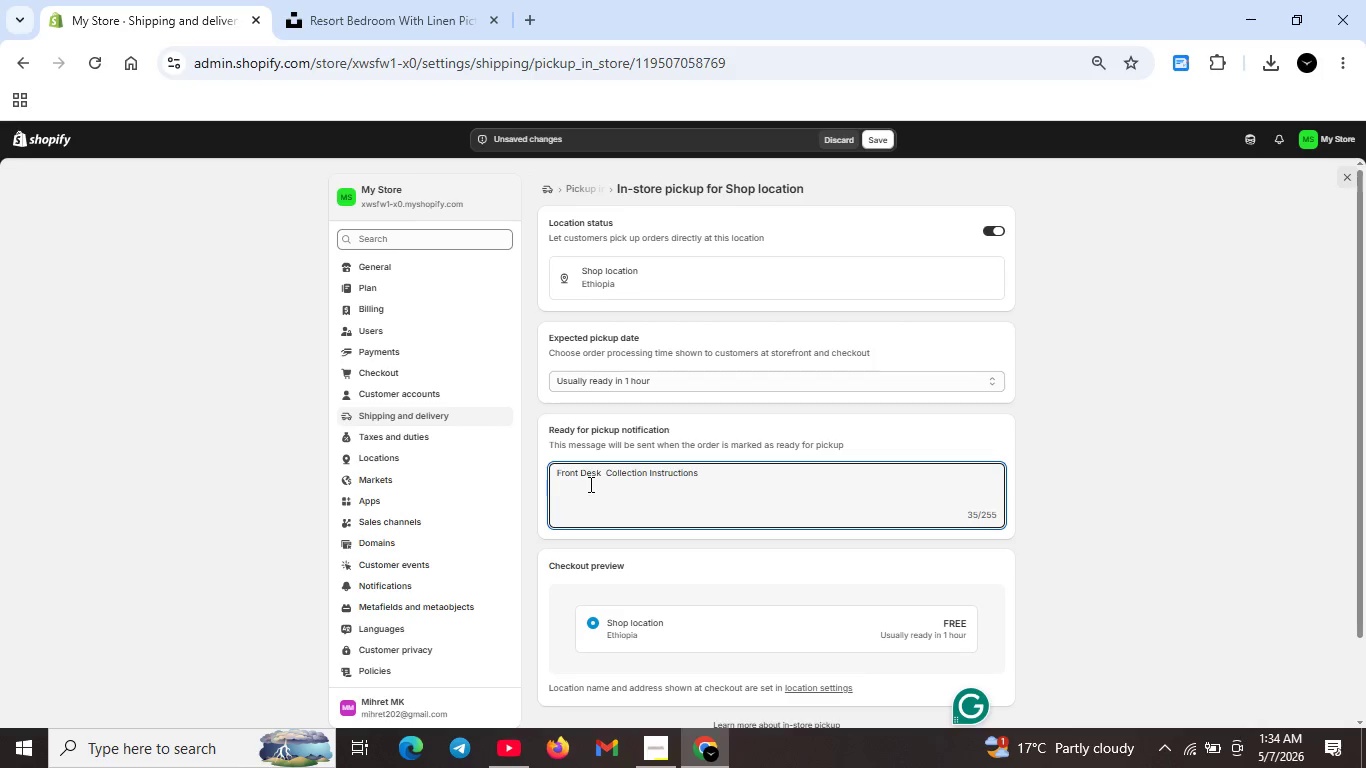 
key(Shift+Enter)
 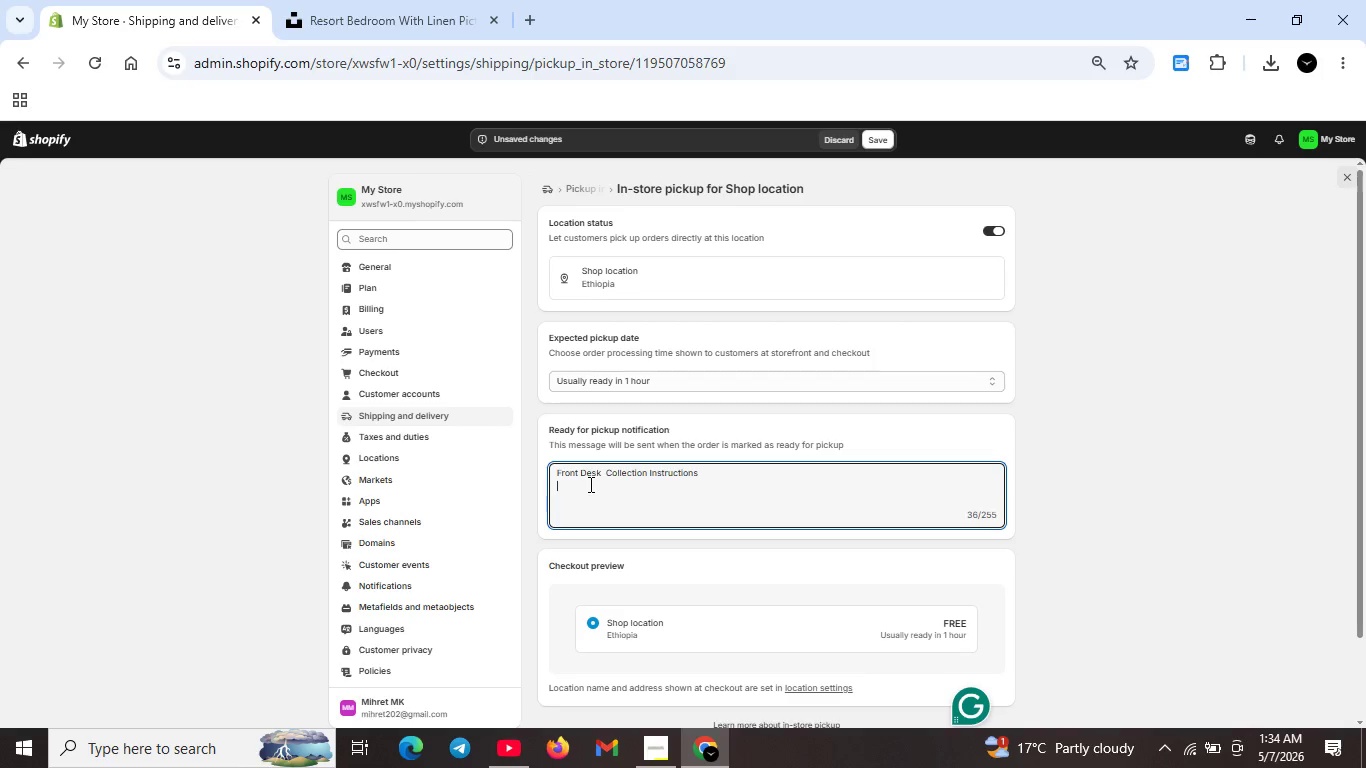 
type(Ypur order is ready )
 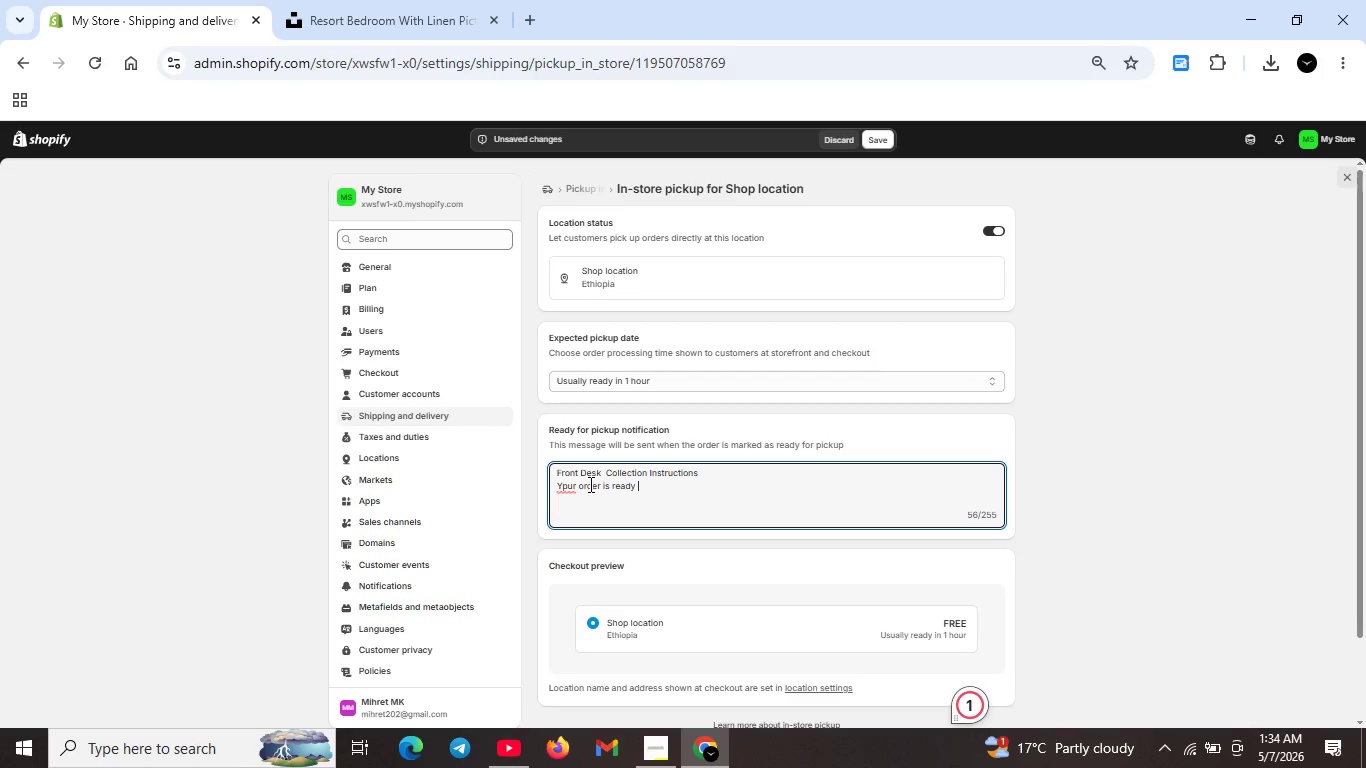 
left_click([1162, 748])
 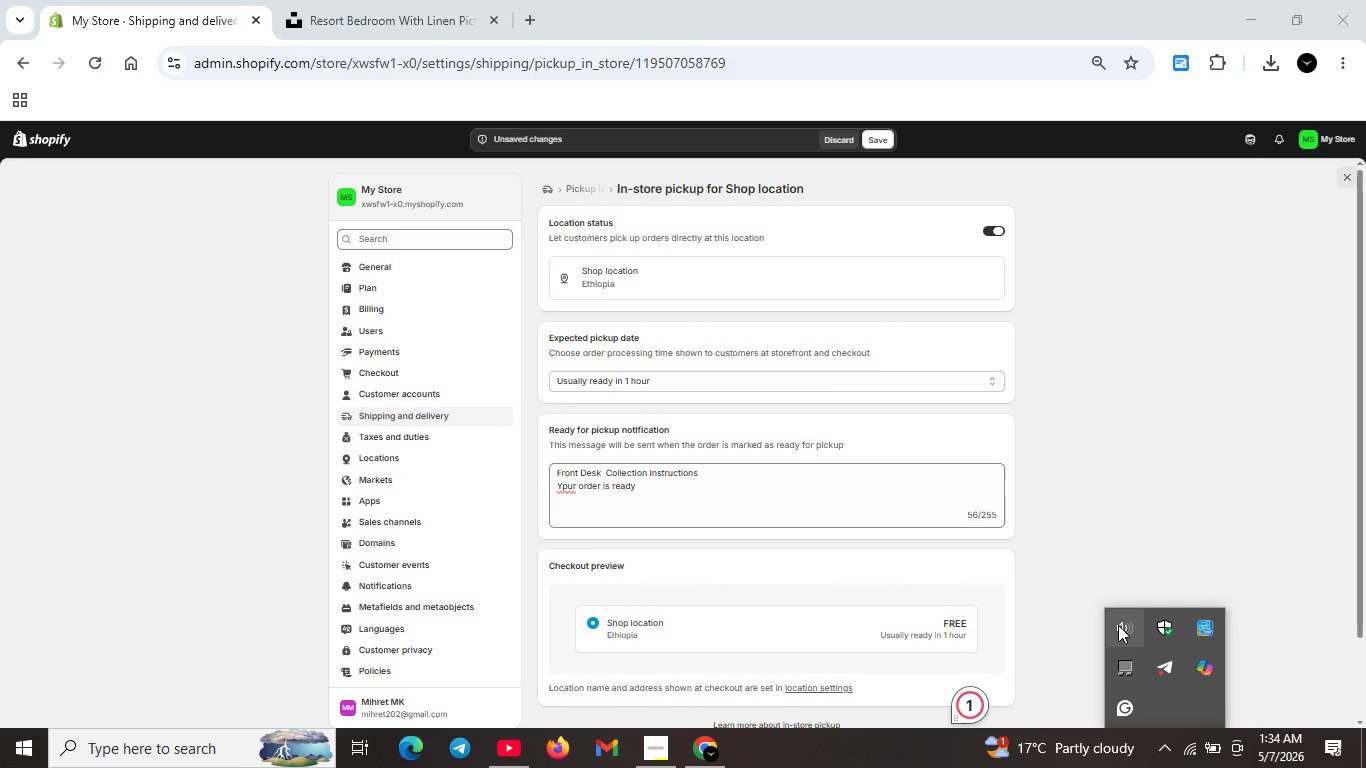 
left_click([1118, 624])
 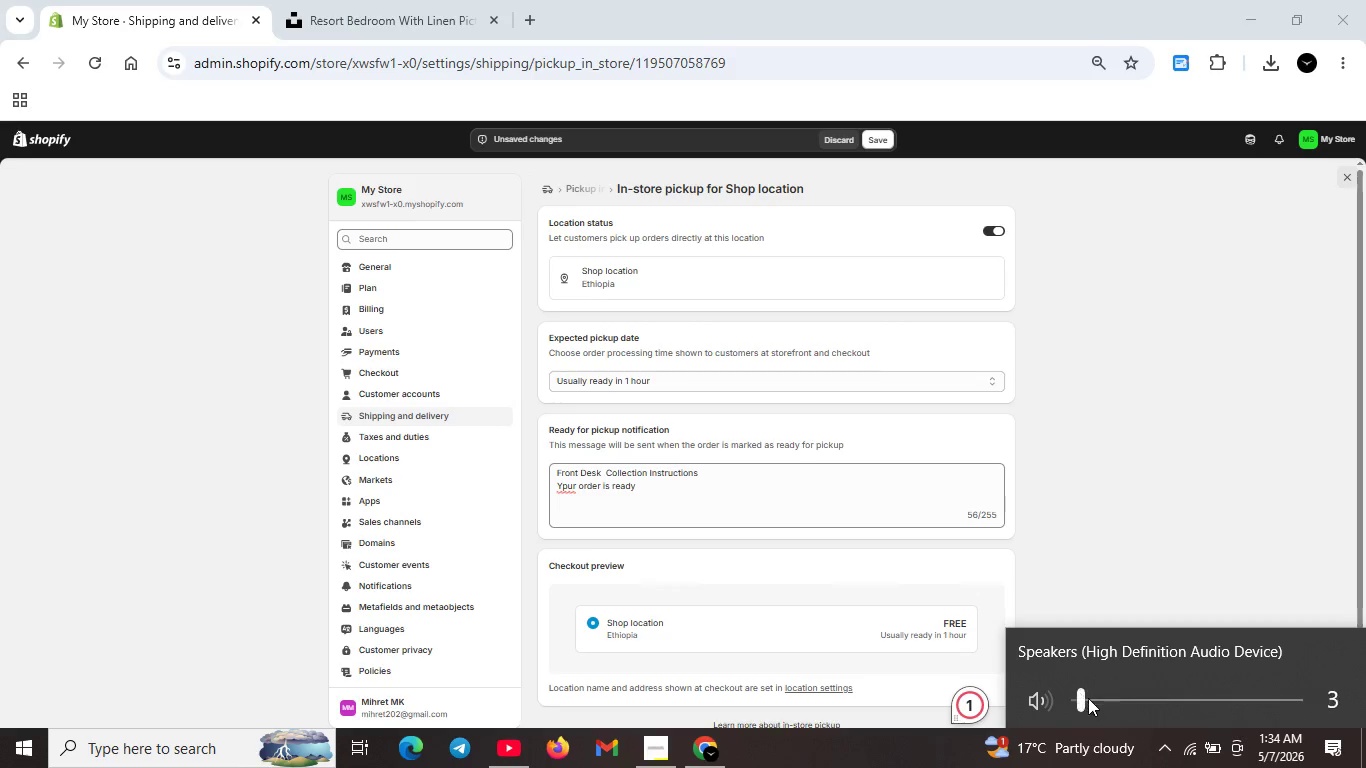 
double_click([1097, 699])
 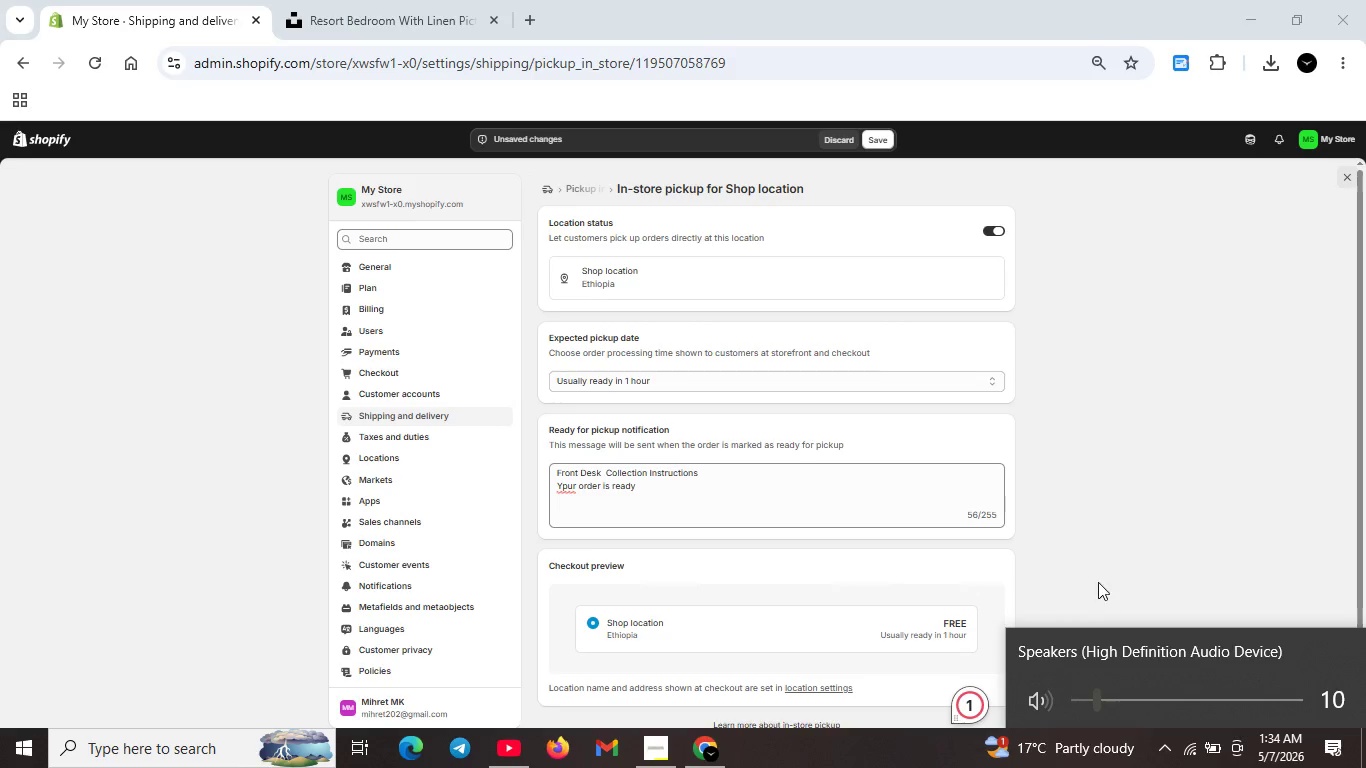 
left_click([1097, 566])
 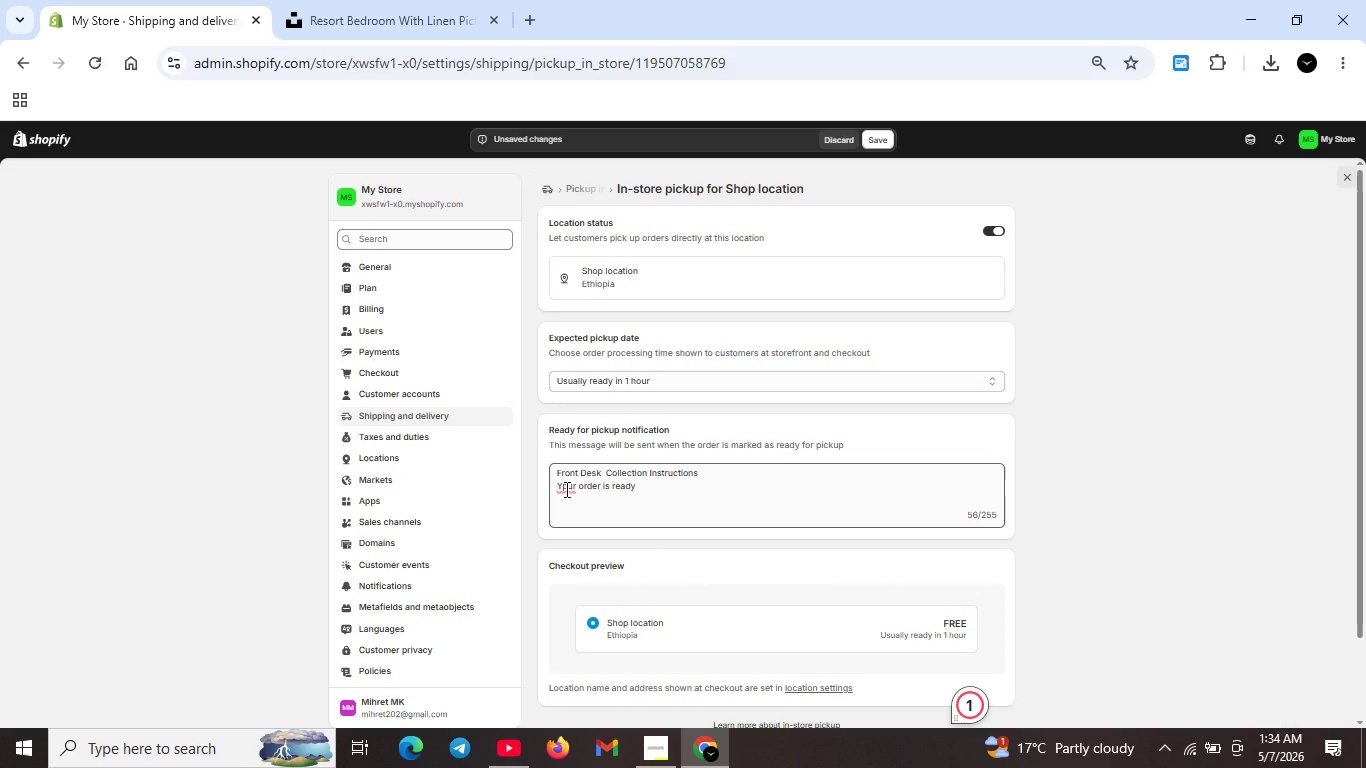 
left_click([568, 489])
 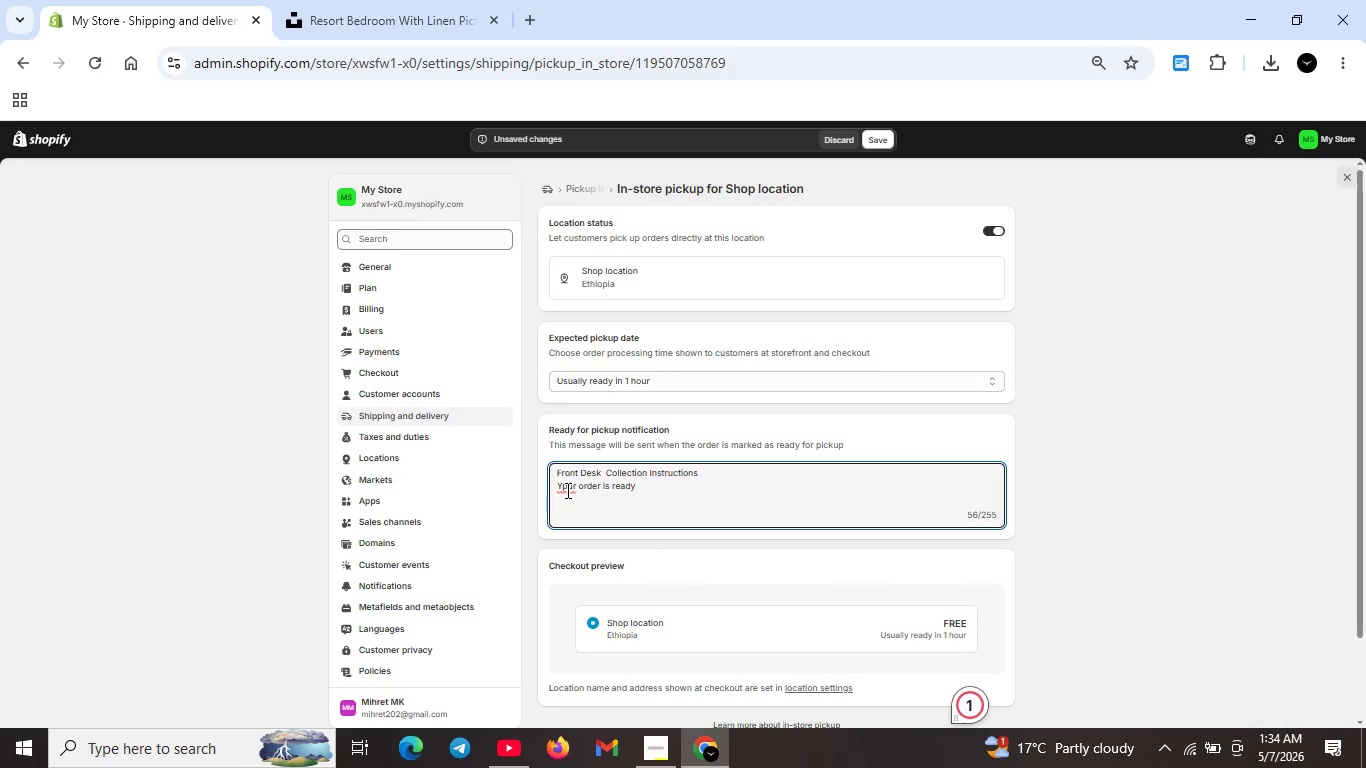 
key(Backspace)
 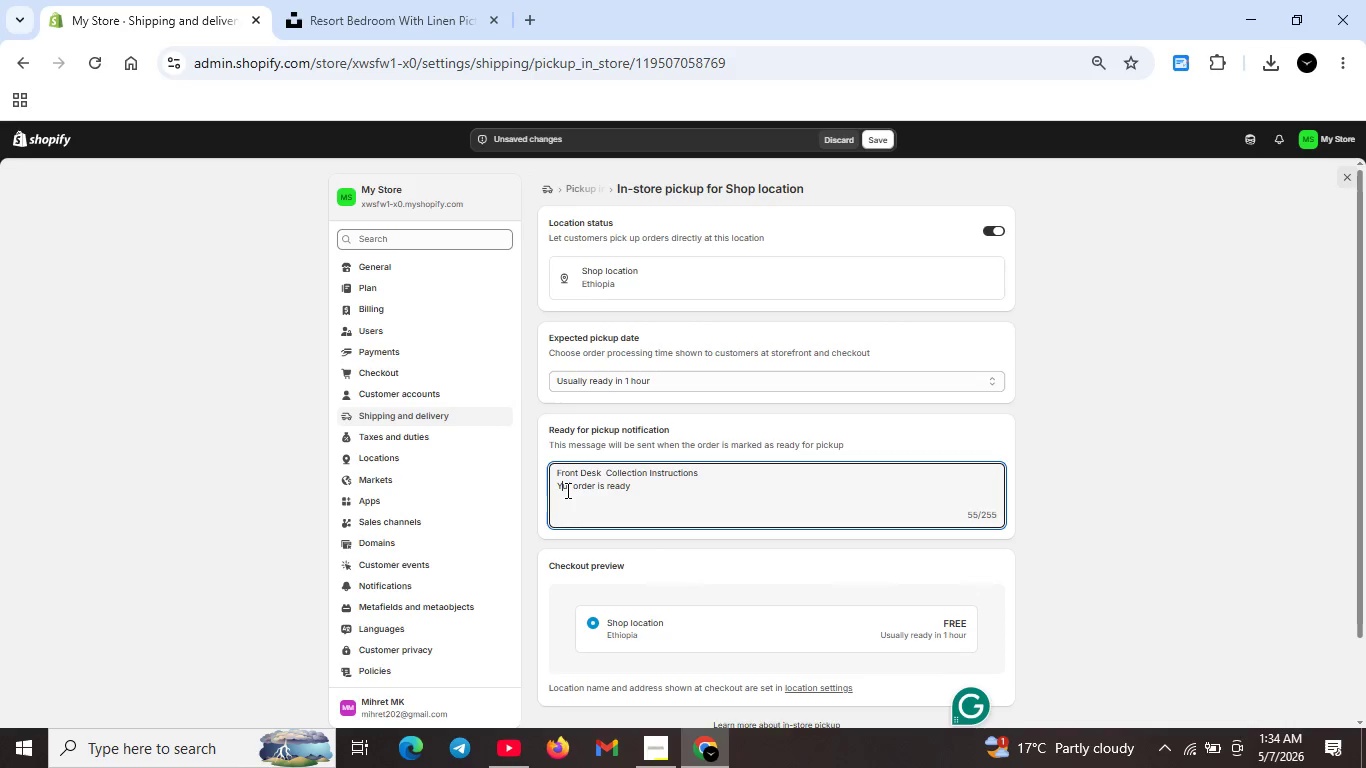 
key(O)
 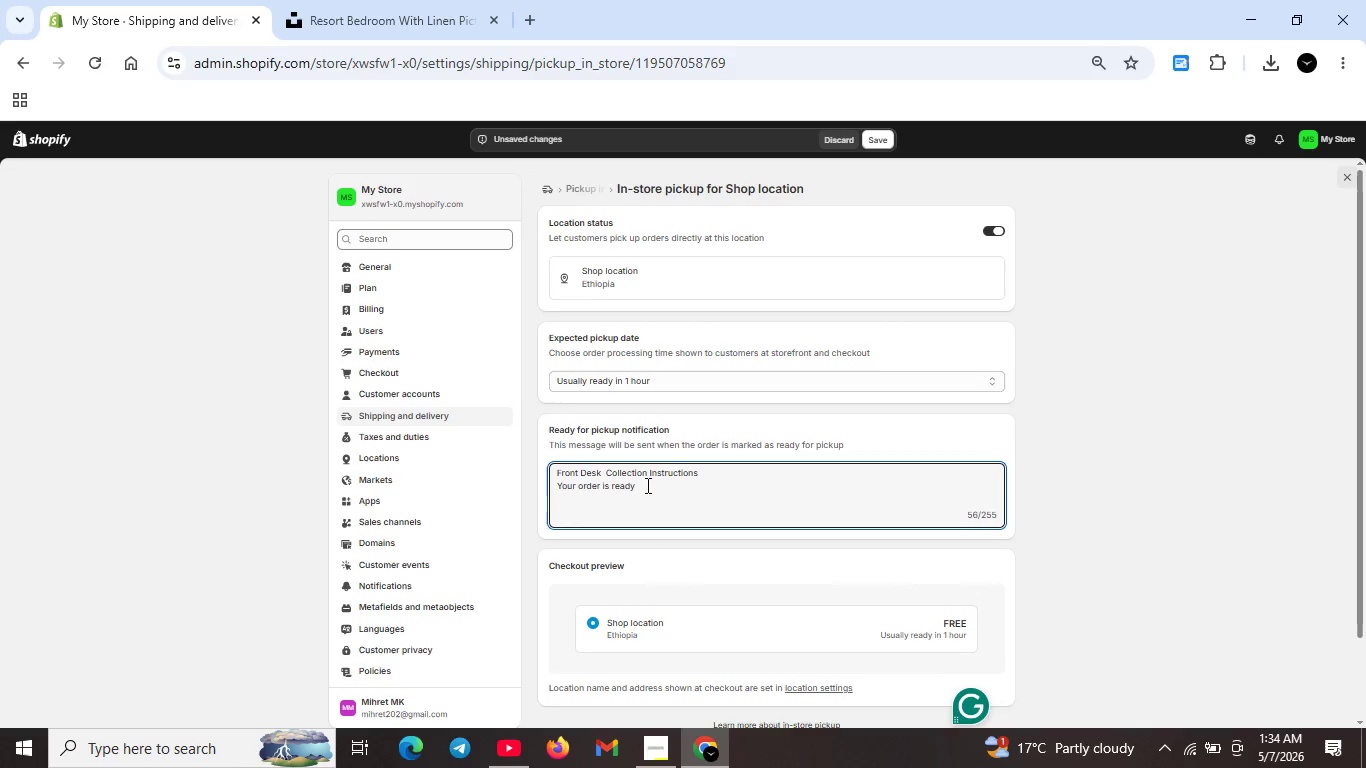 
type( fo)
 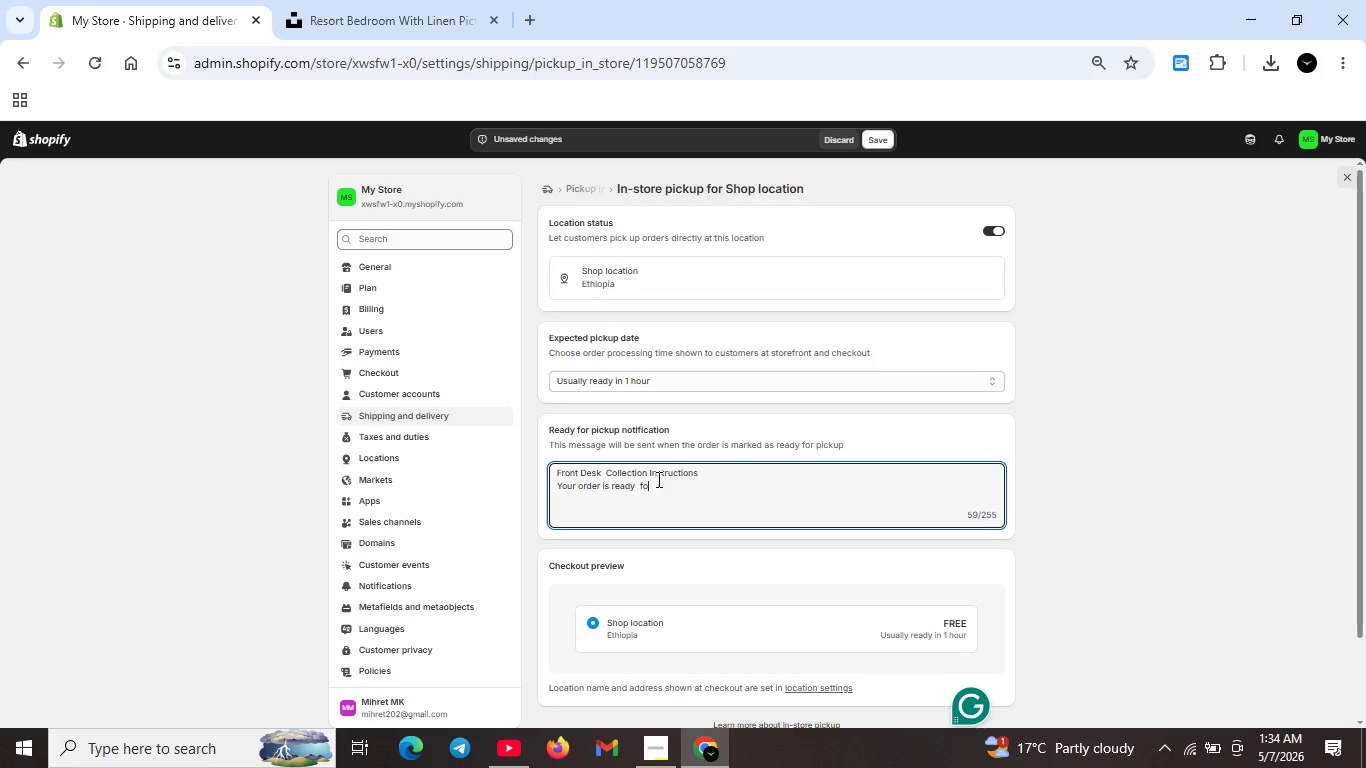 
type(r pickup at the Main Resort Front Desk.)
 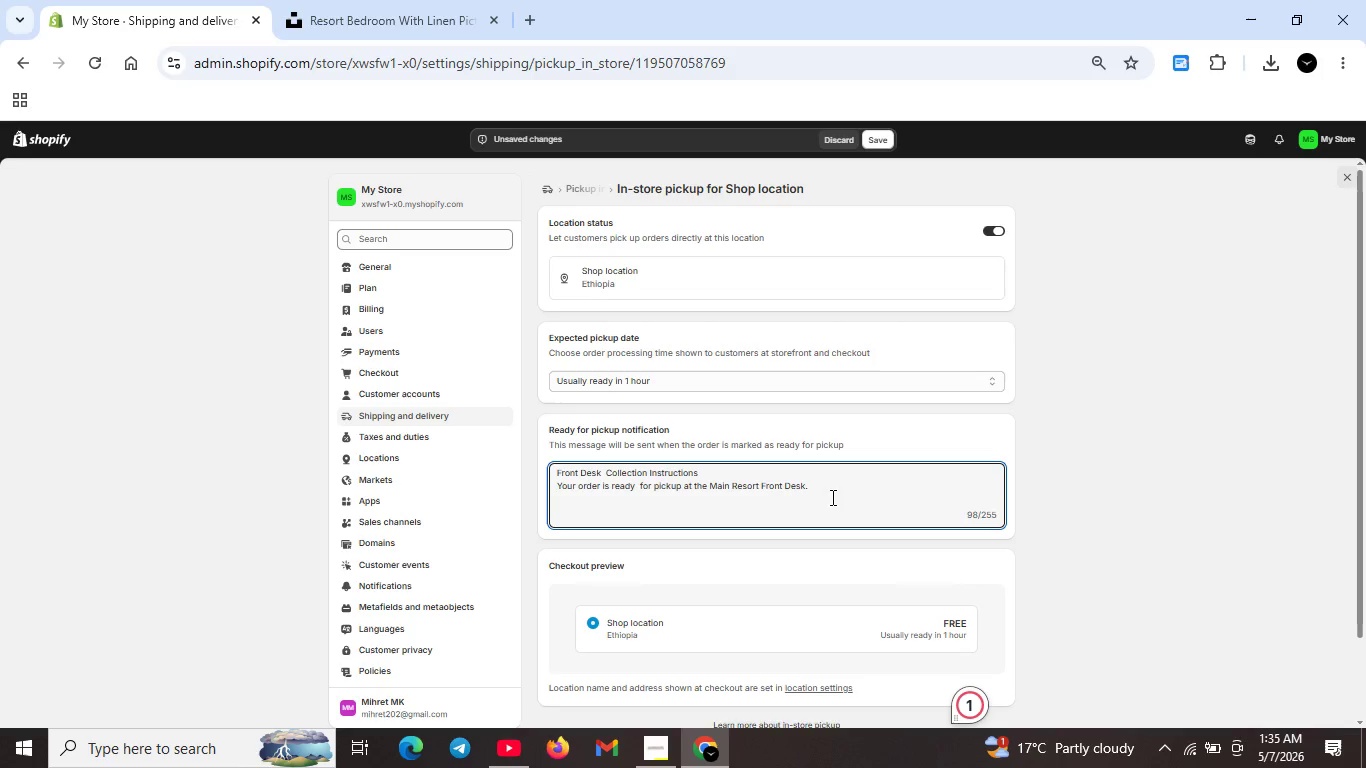 
wait(7.83)
 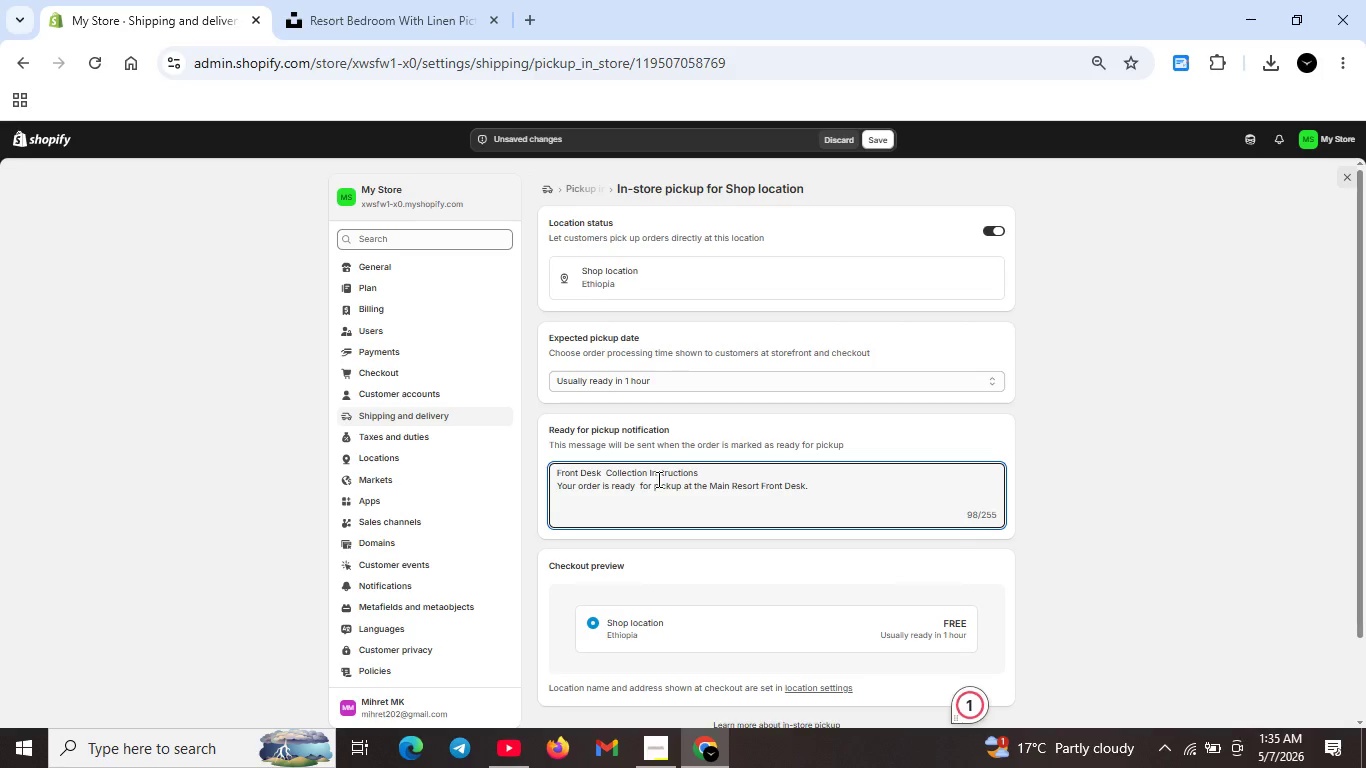 
key(Shift+ShiftRight)
 